 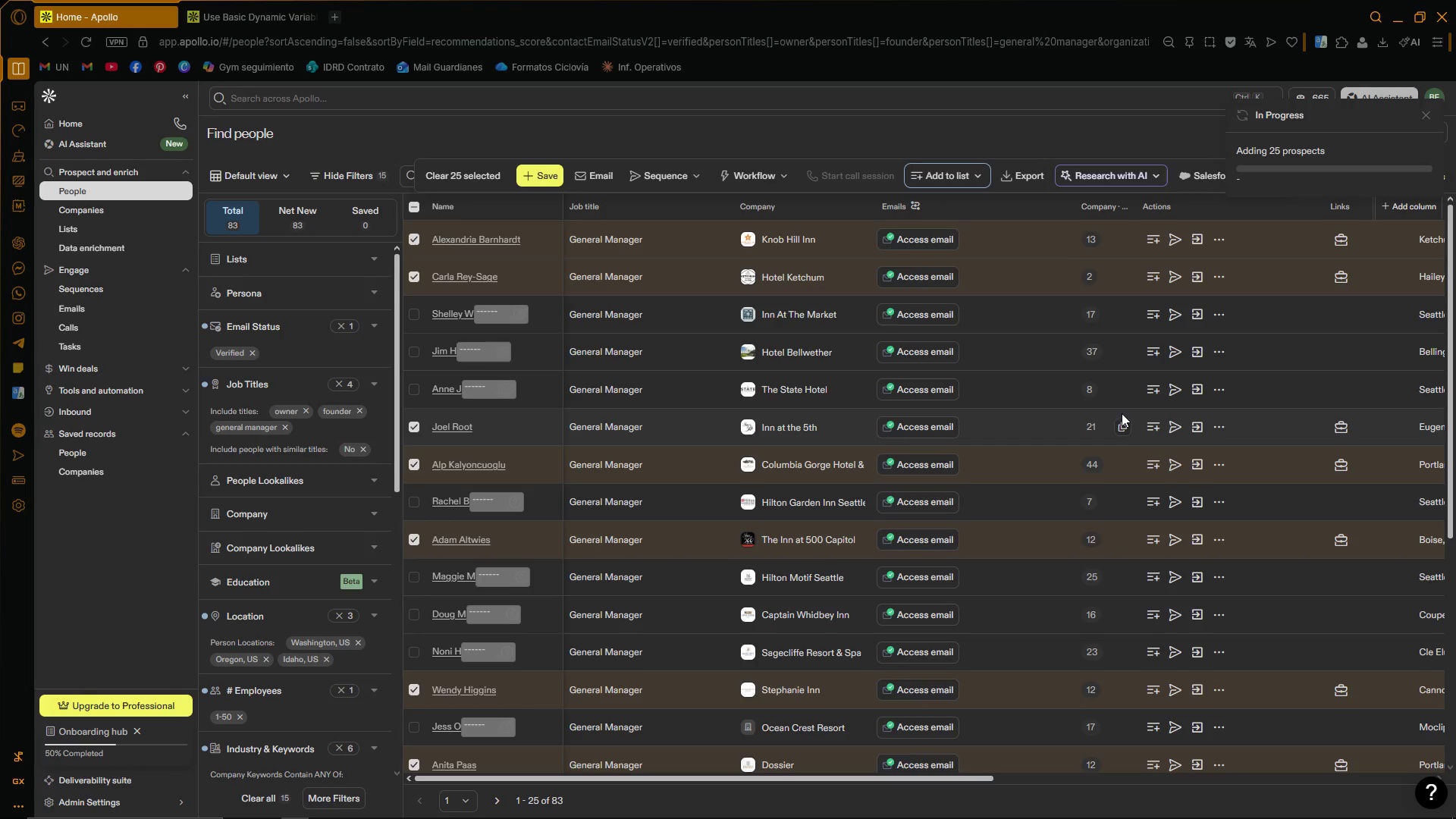 
left_click([1133, 142])
 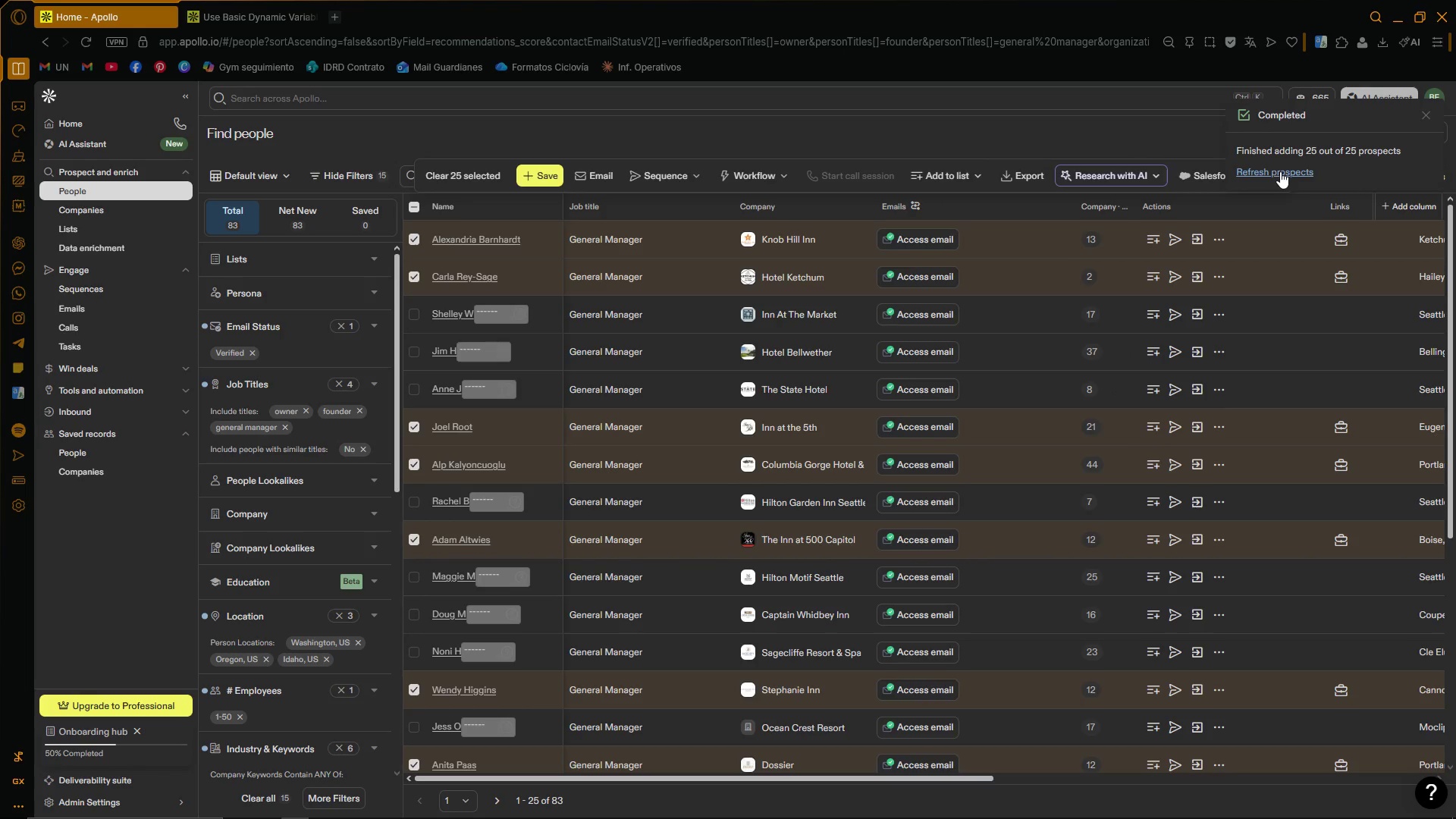 
left_click_drag(start_coordinate=[1281, 171], to_coordinate=[1302, 171])
 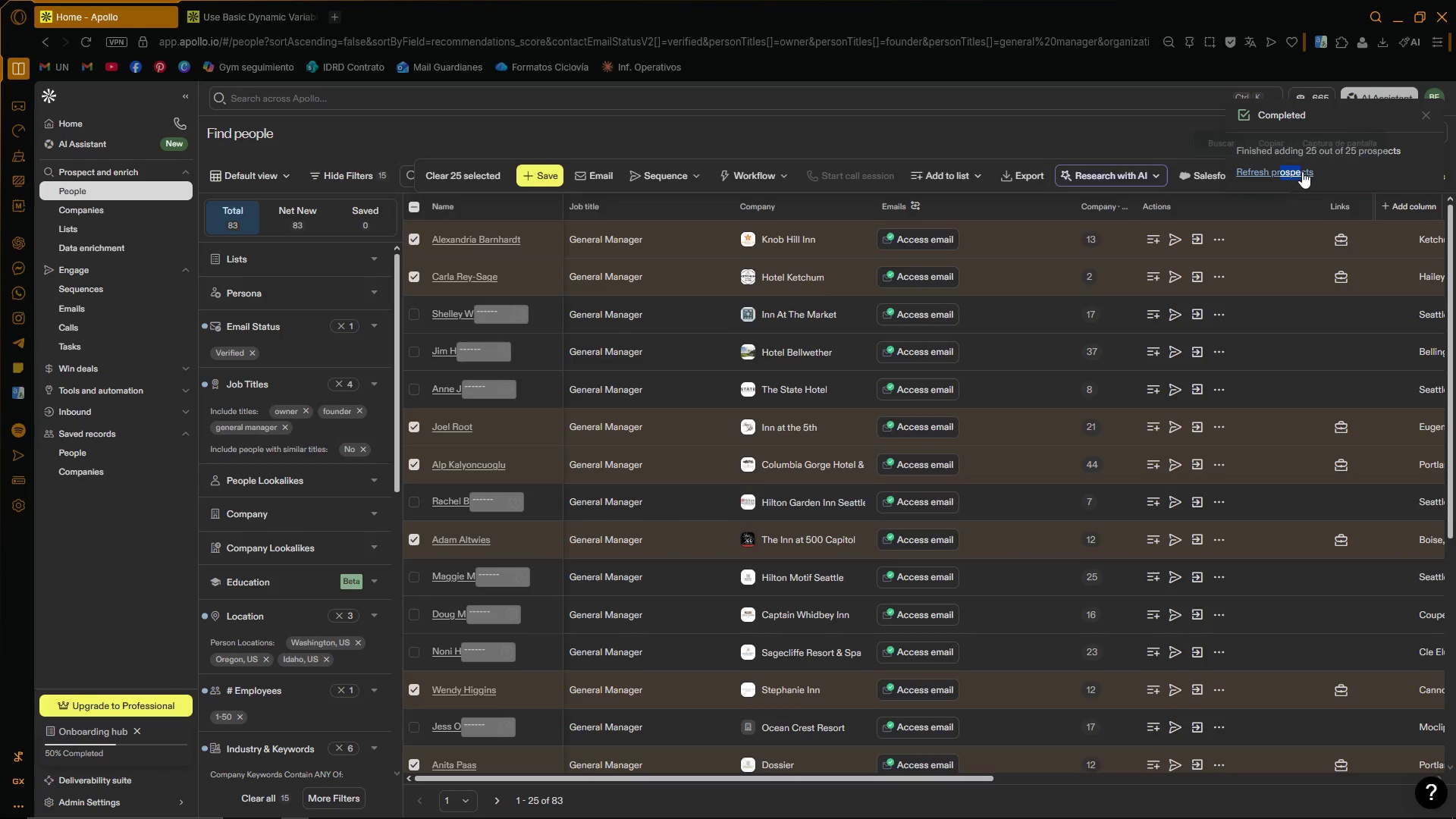 
left_click([1302, 171])
 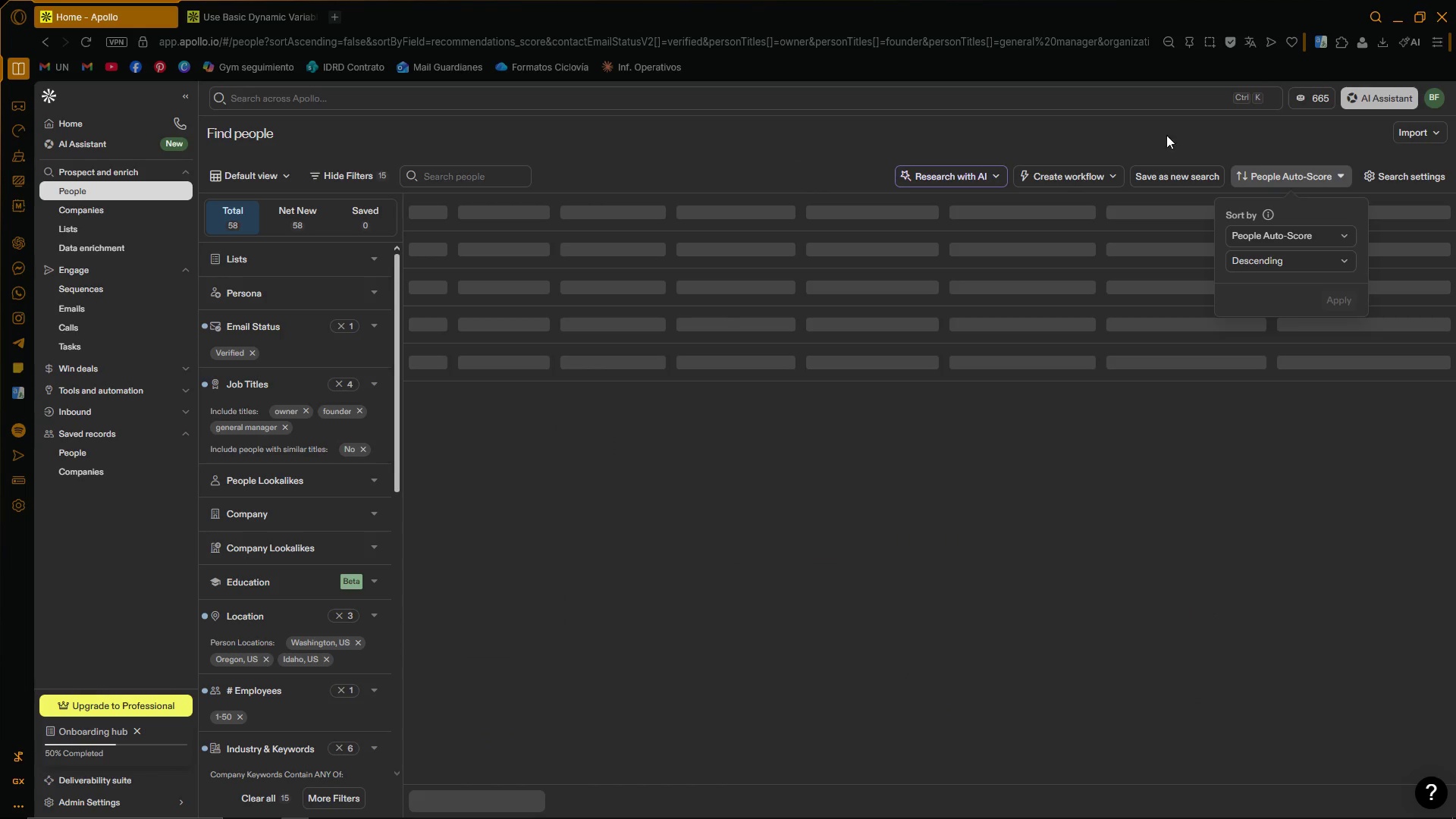 
left_click([1152, 133])
 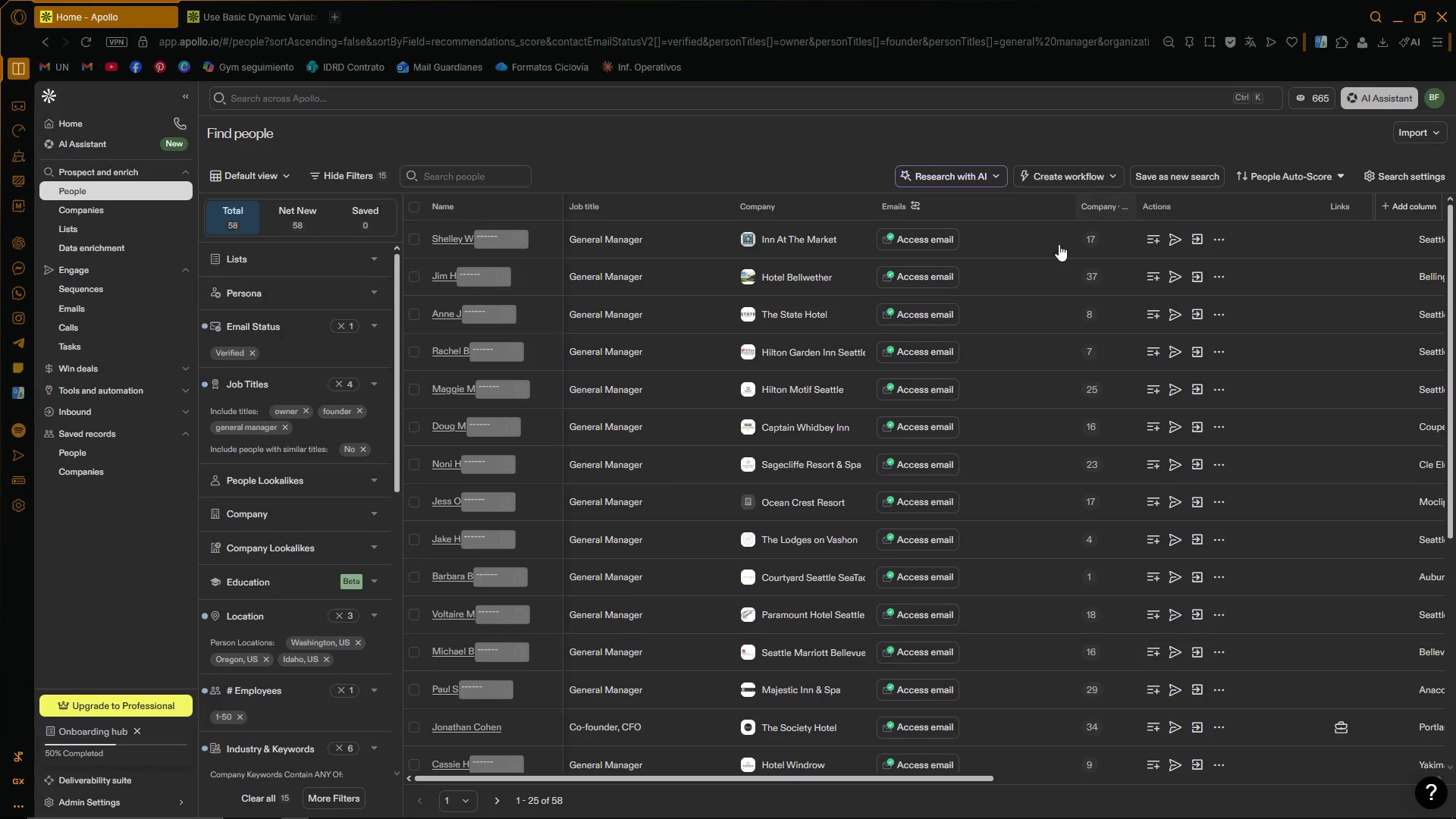 
scroll: coordinate [949, 477], scroll_direction: down, amount: 6.0
 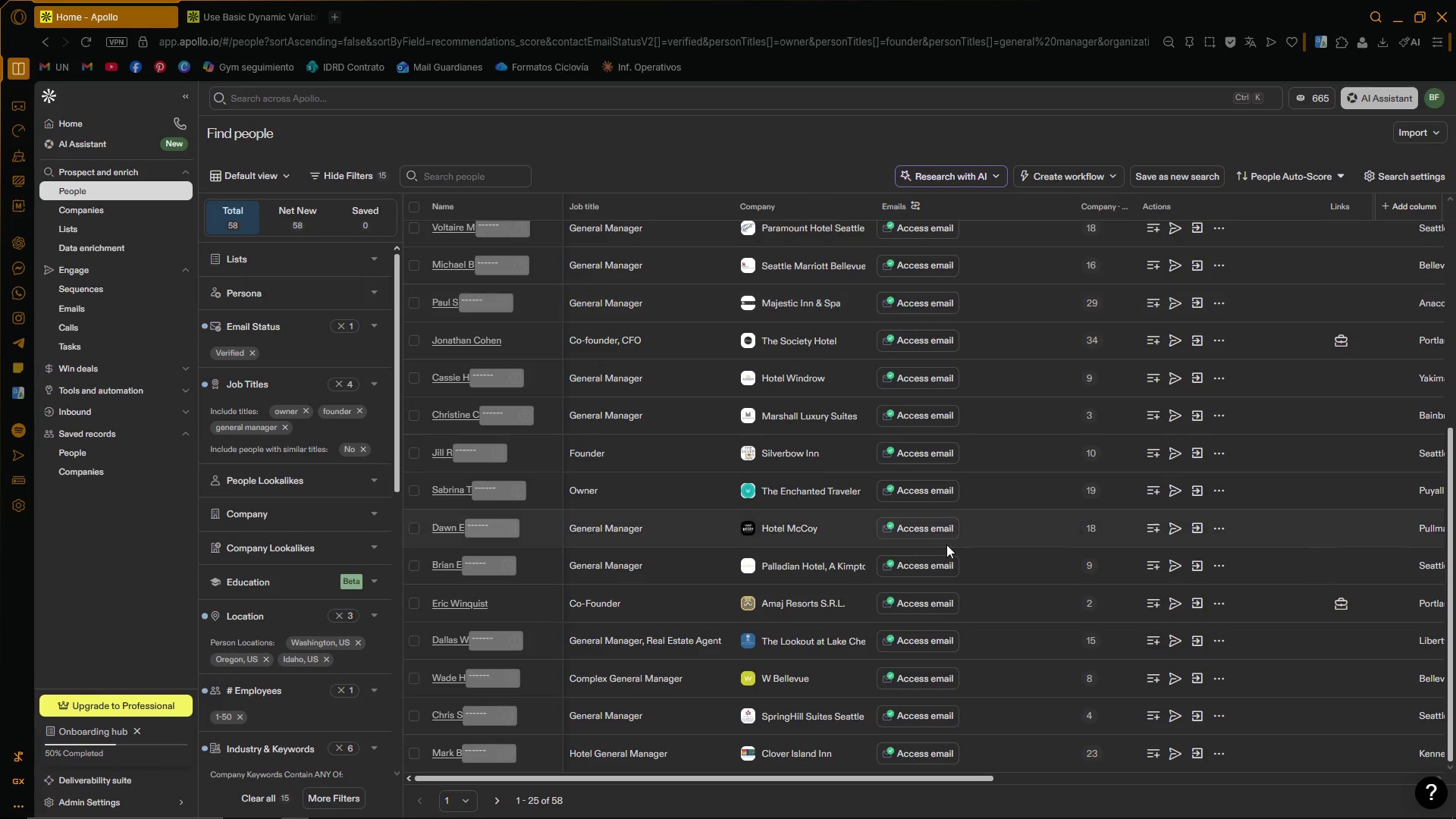 
scroll: coordinate [692, 411], scroll_direction: up, amount: 11.0
 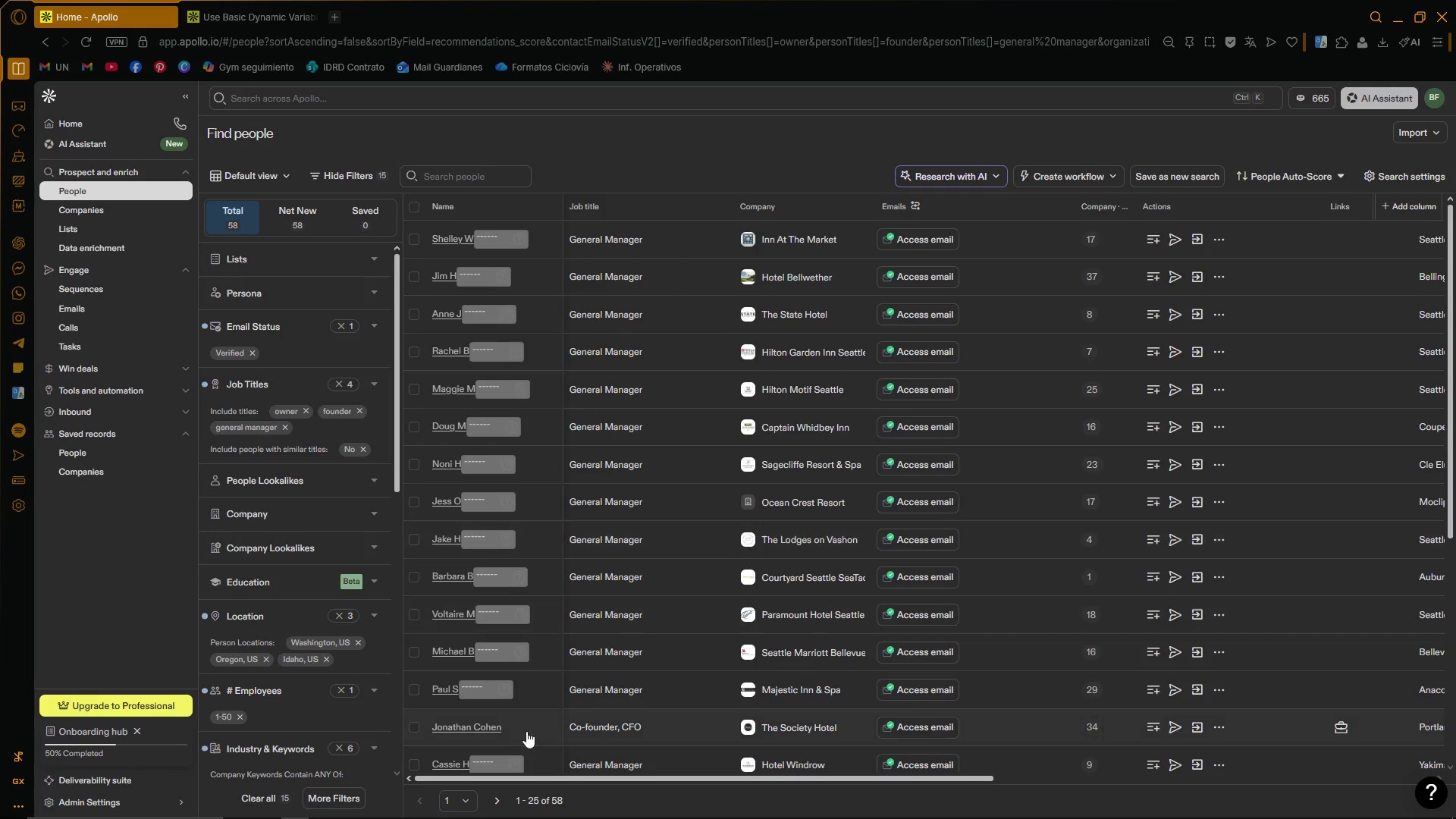 
mouse_move([510, 778])
 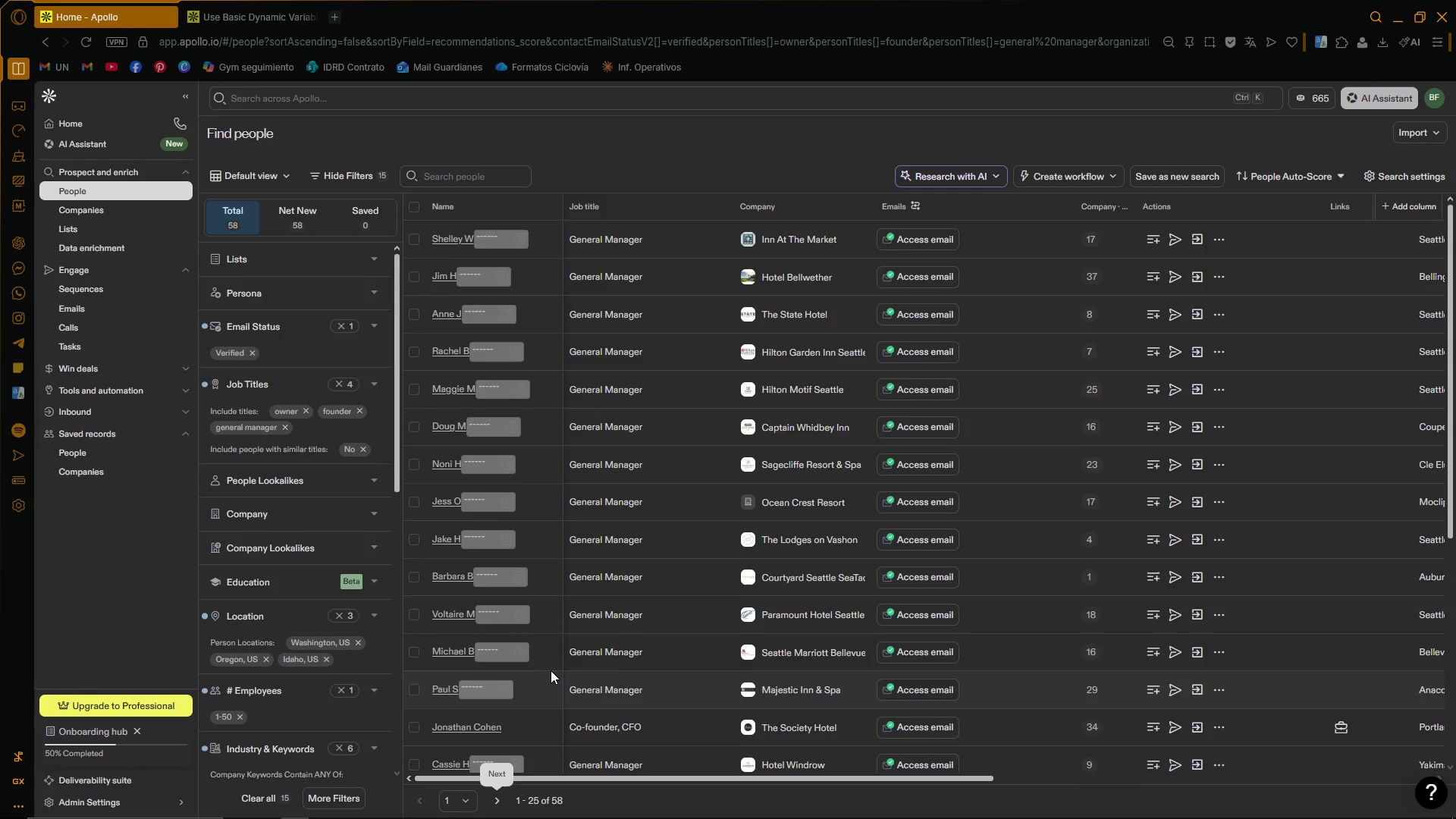 
scroll: coordinate [559, 654], scroll_direction: none, amount: 0.0
 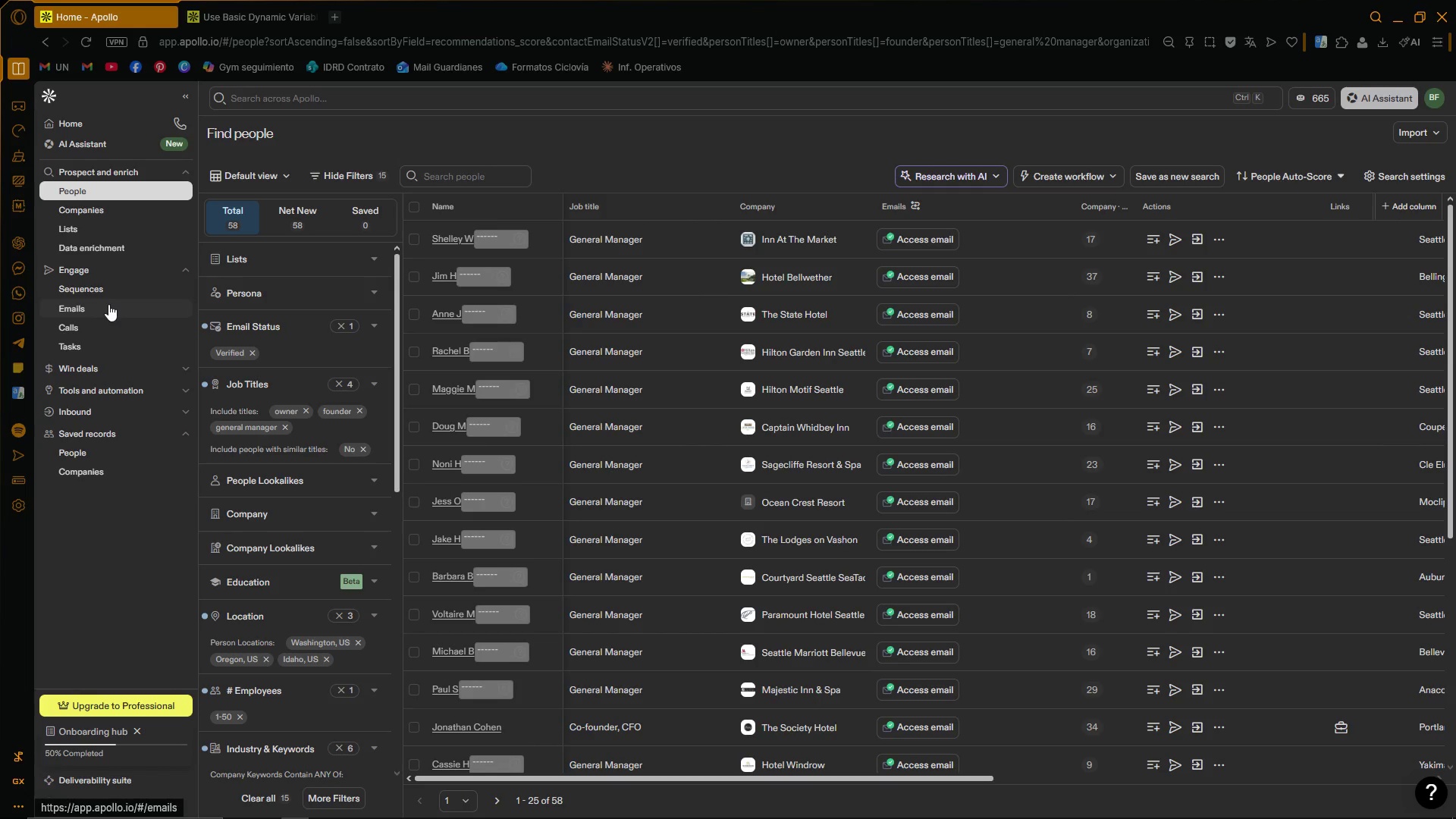 
left_click([175, 794])
 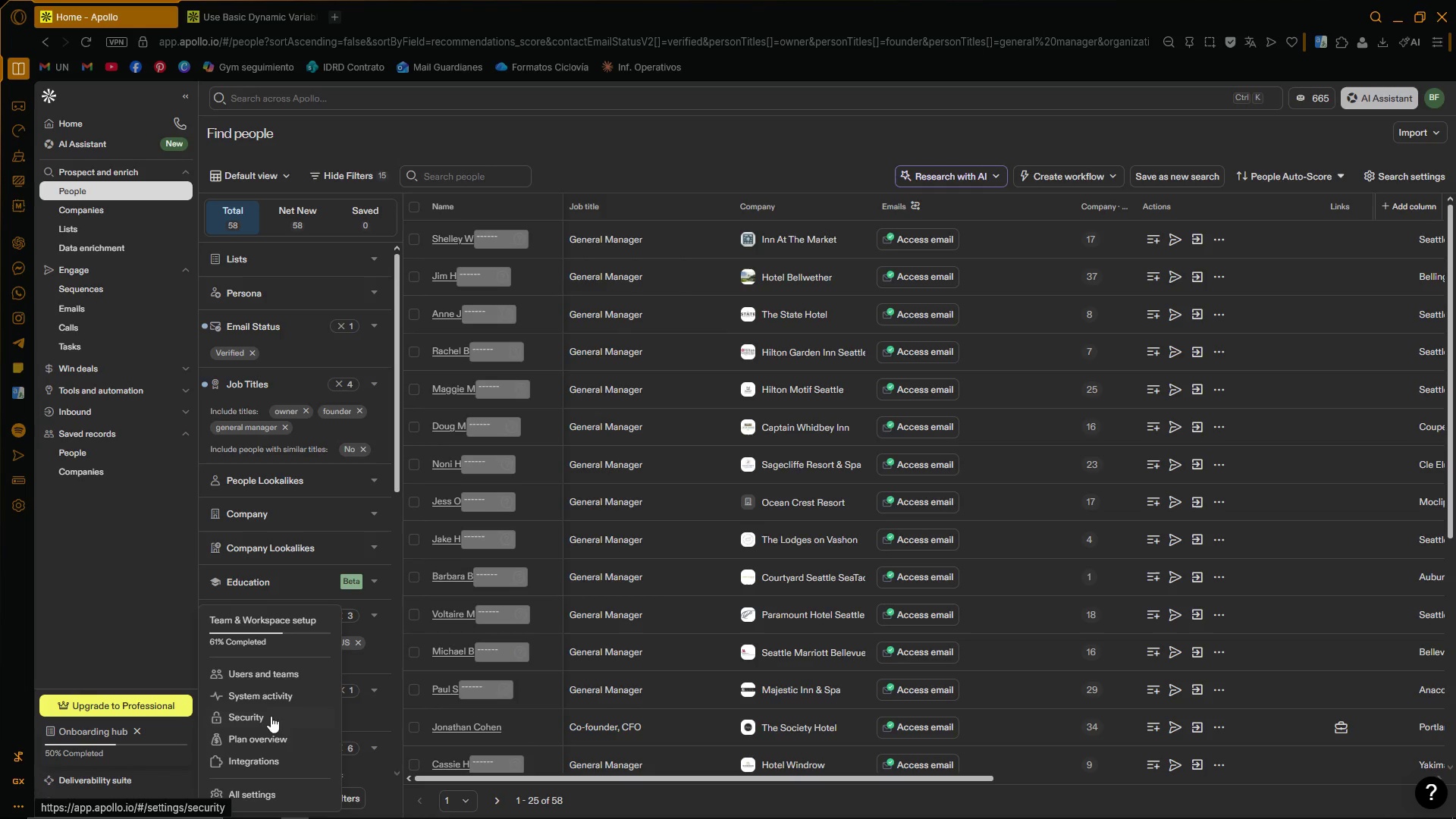 
left_click([278, 733])
 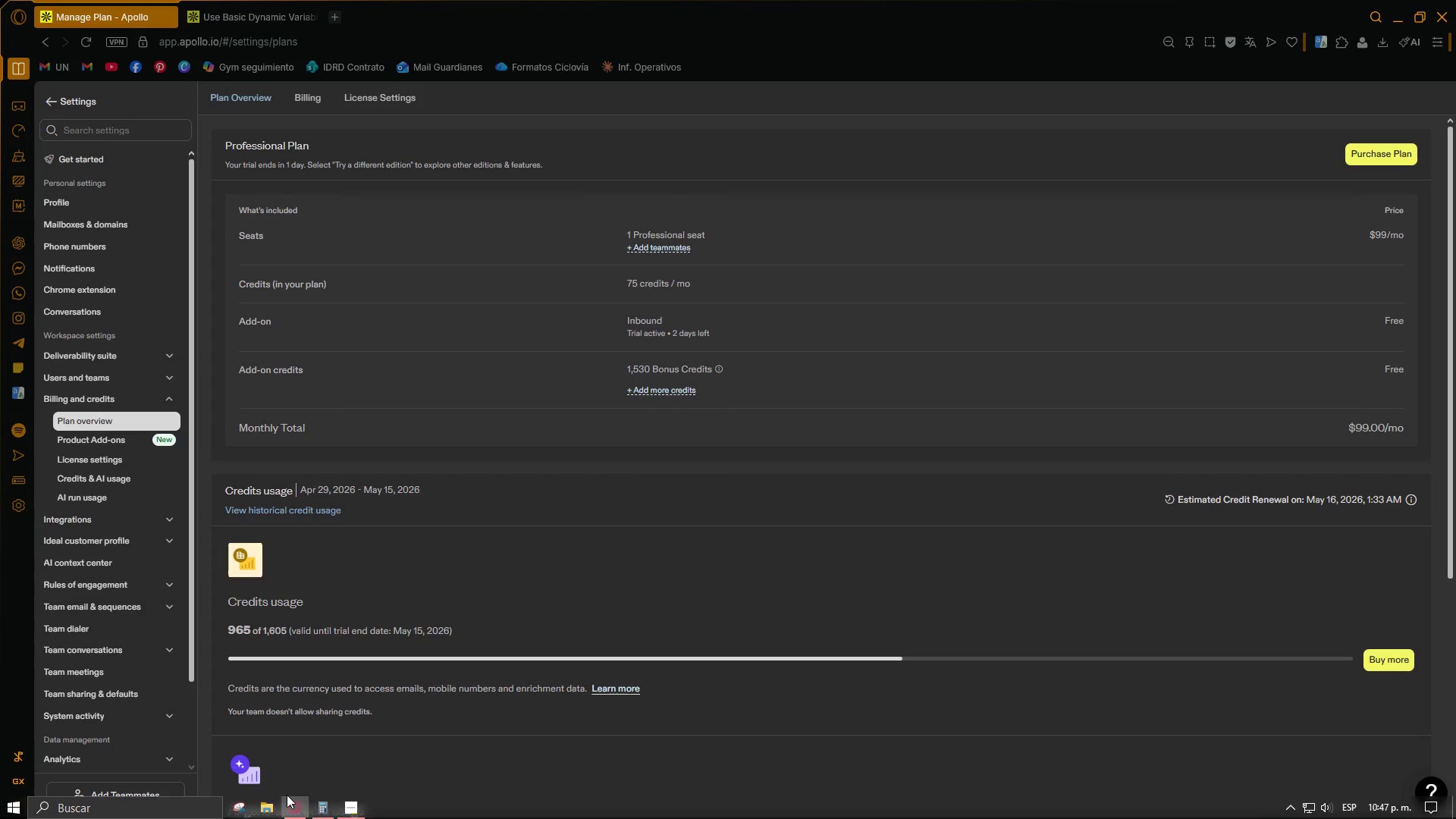 
left_click([332, 810])
 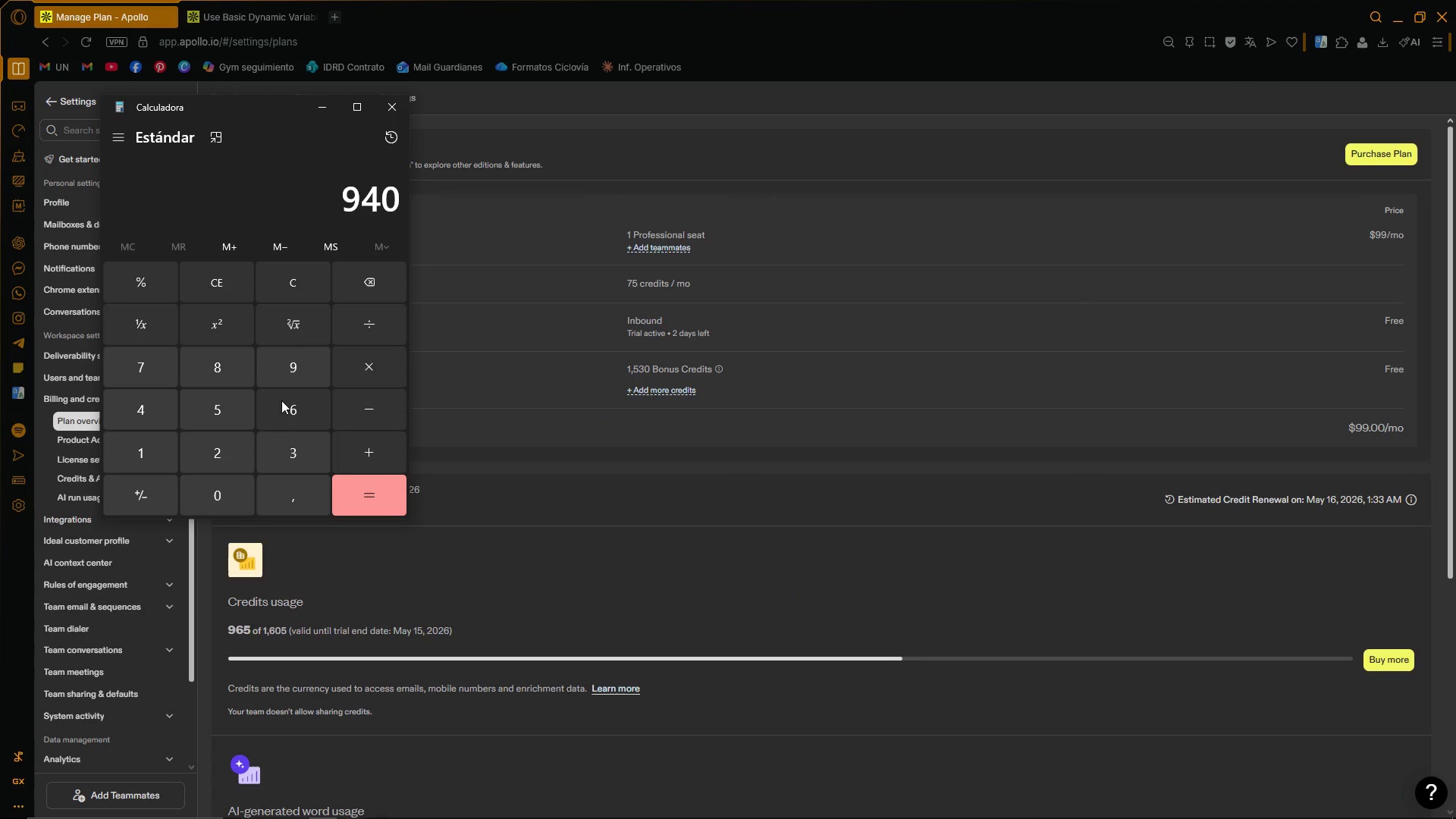 
wait(5.17)
 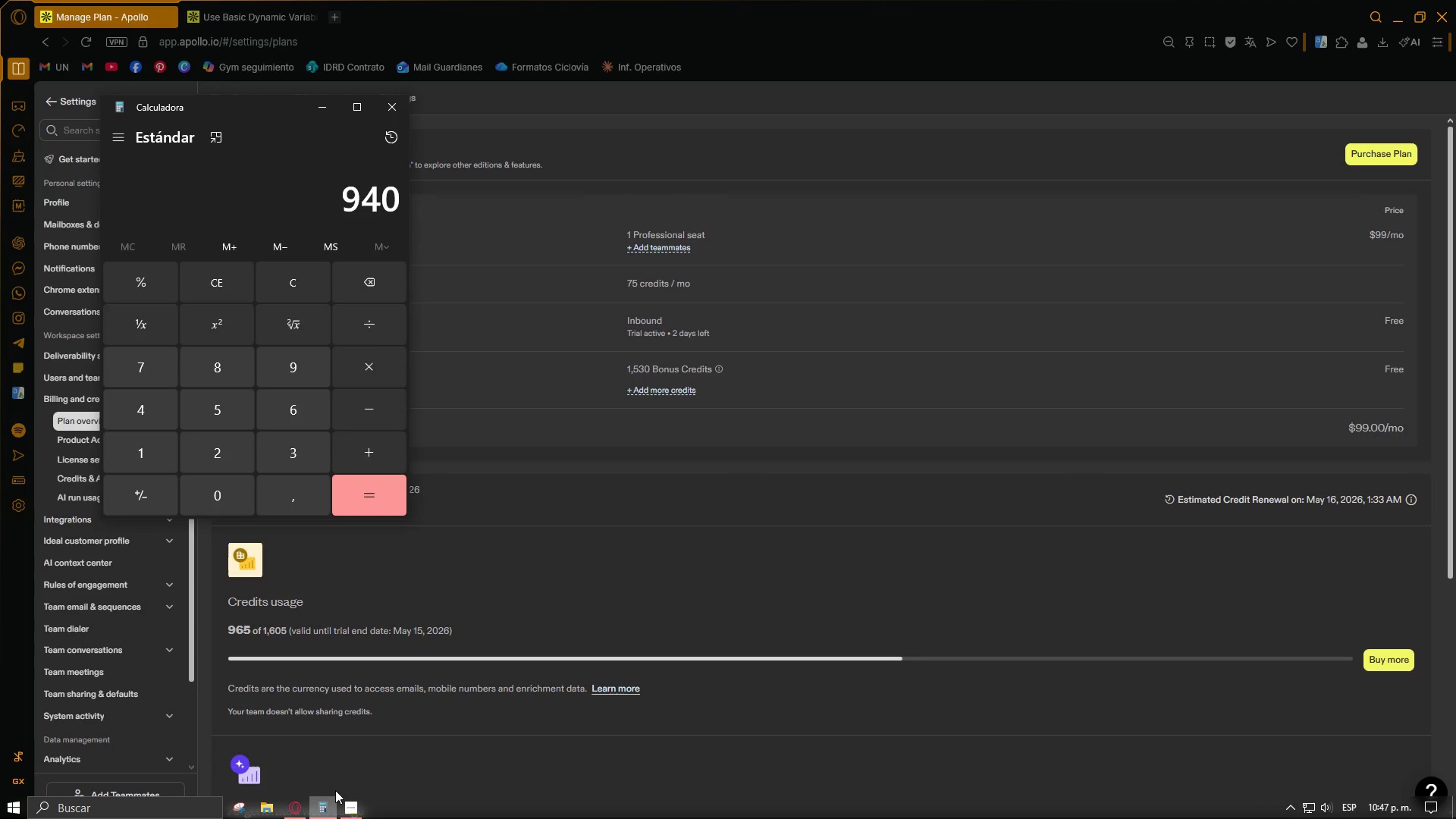 
left_click([301, 368])
 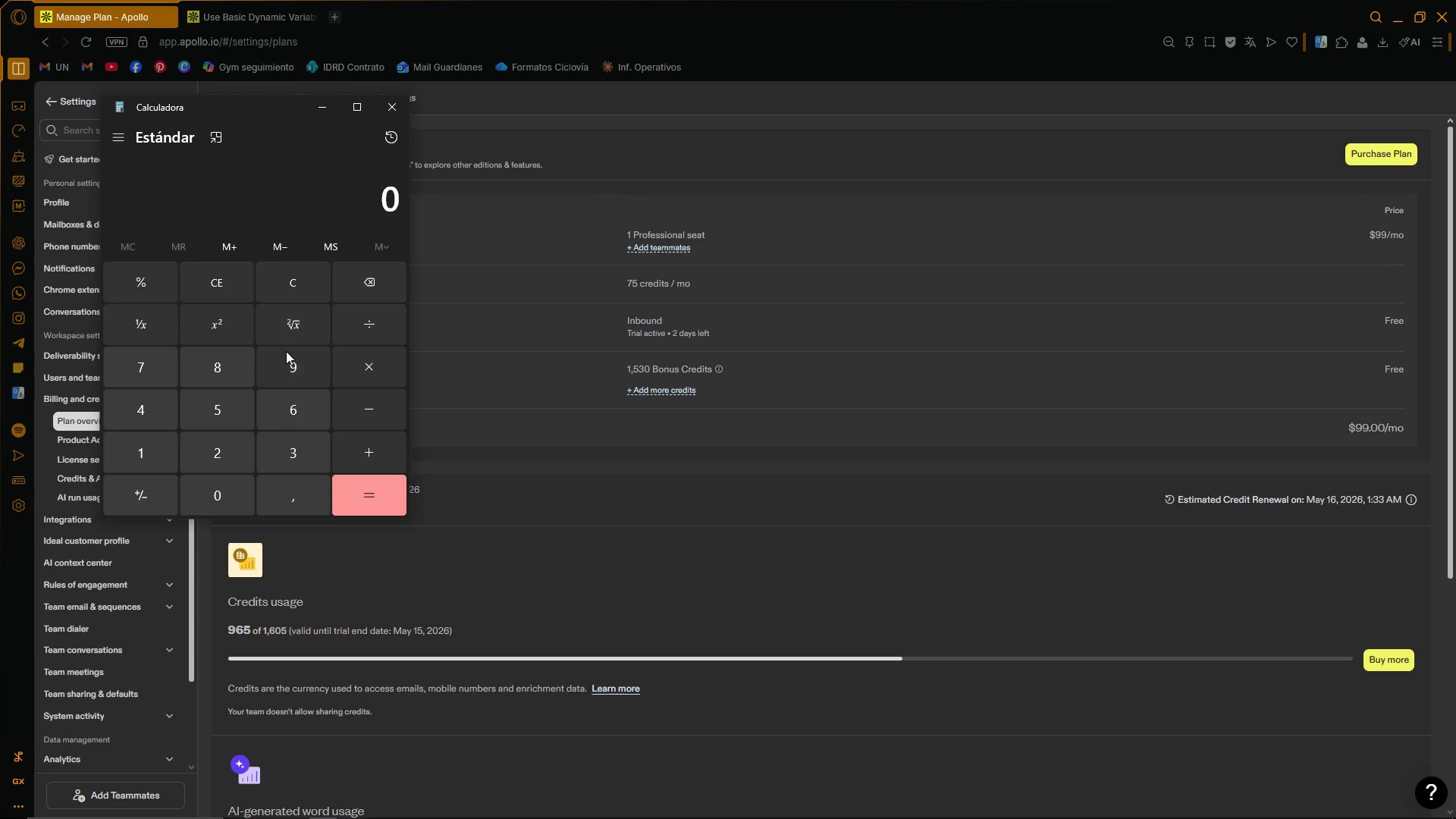 
triple_click([231, 405])
 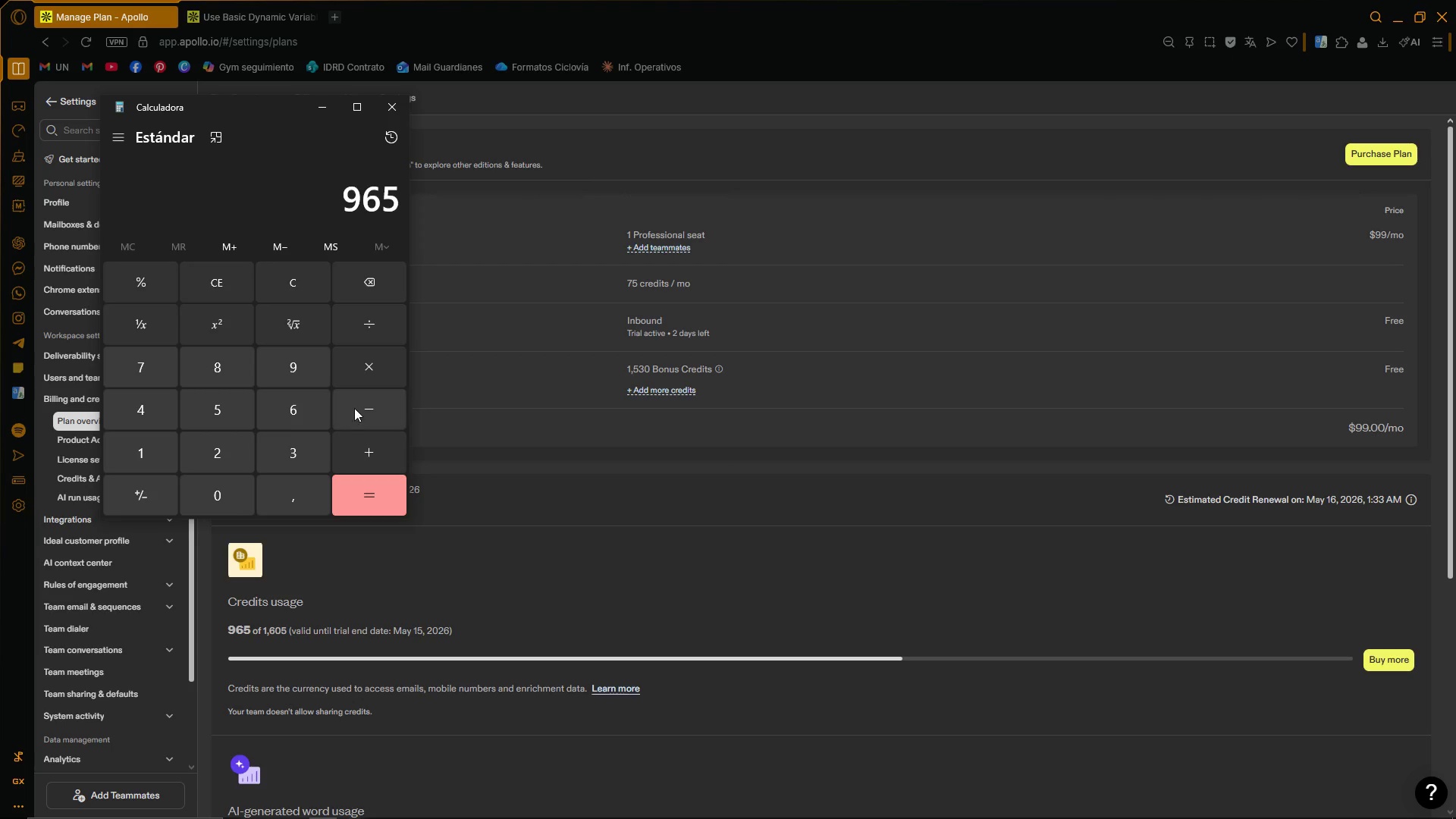 
left_click([360, 406])
 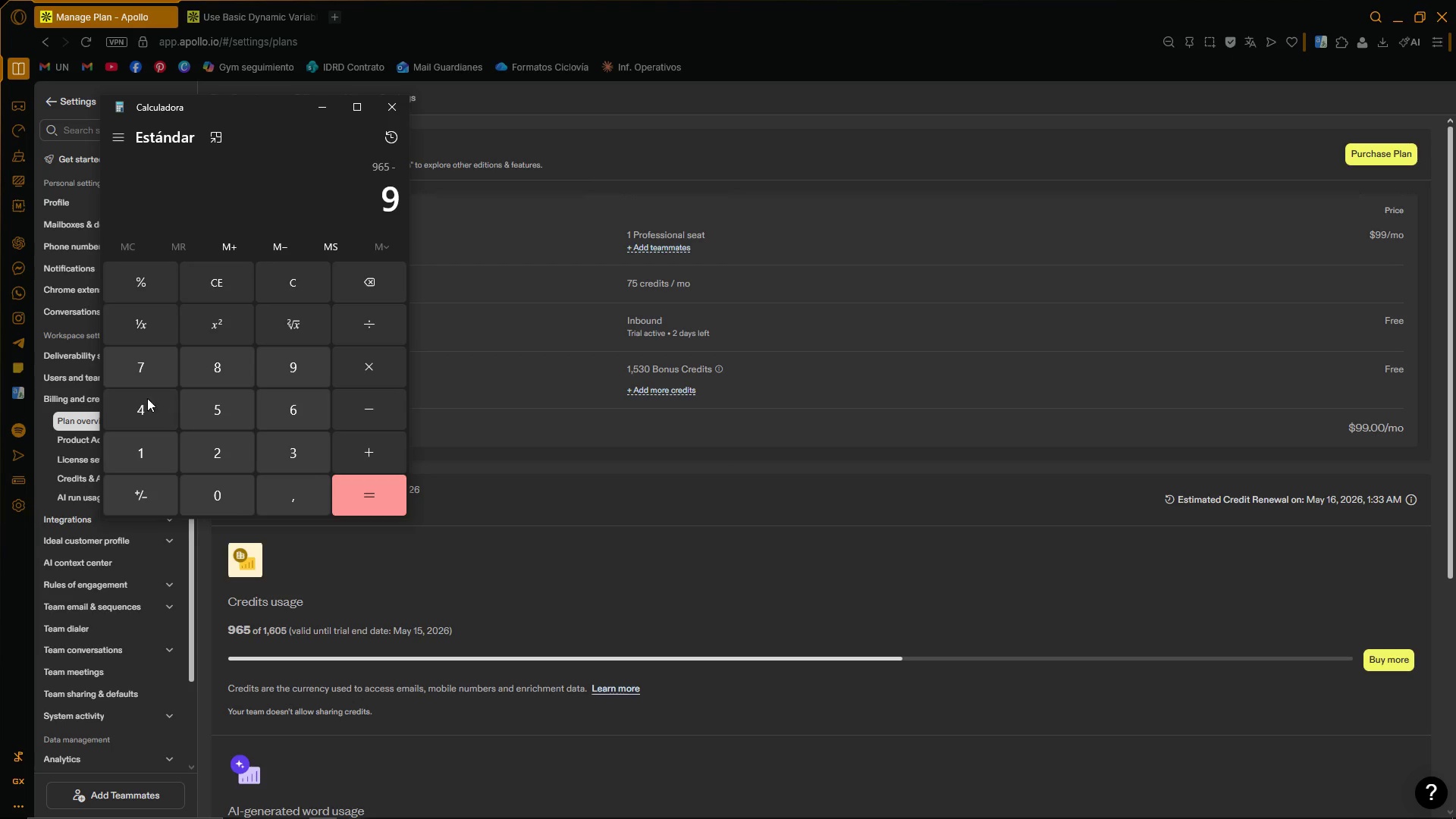 
triple_click([215, 489])
 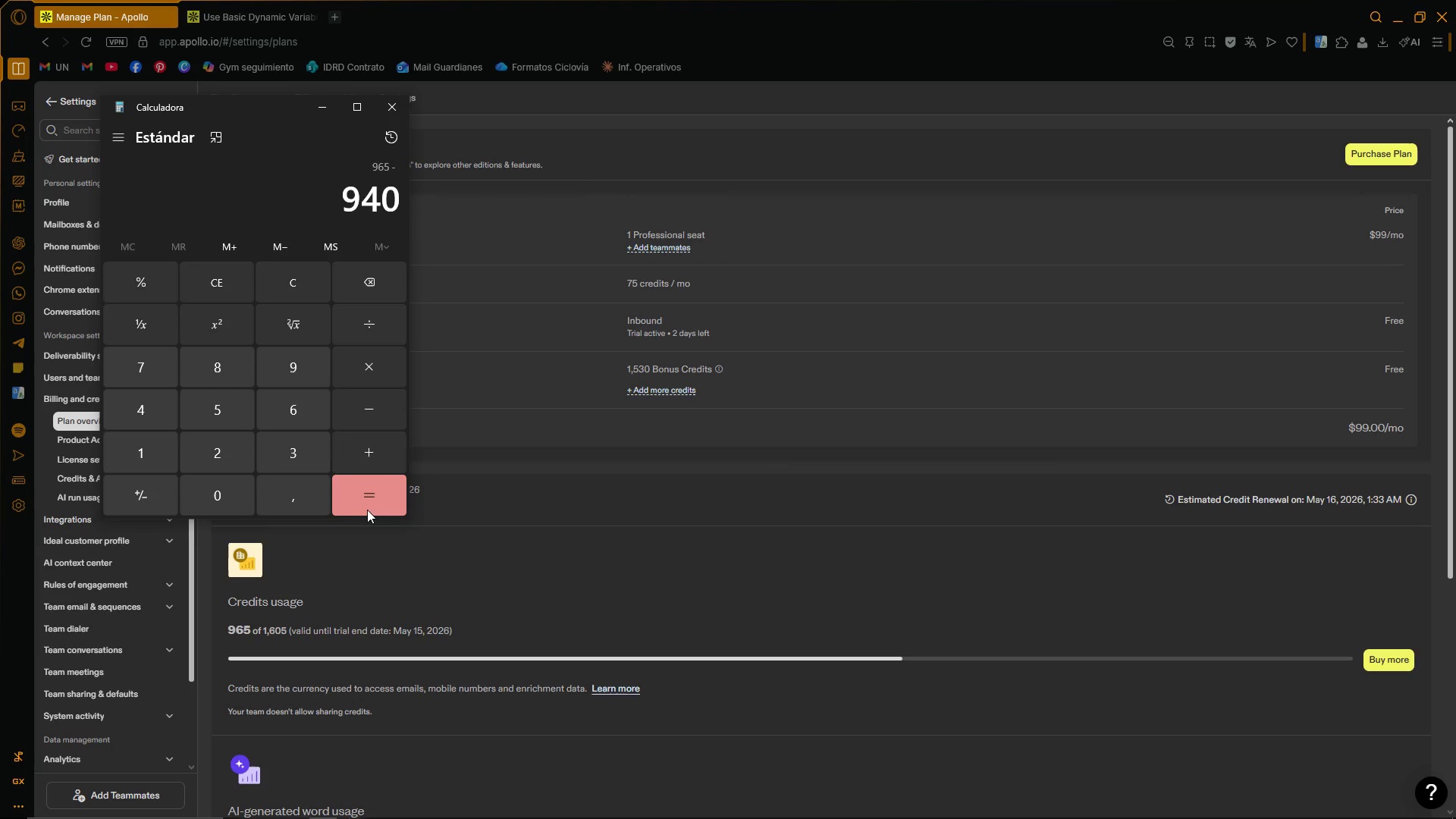 
triple_click([367, 492])
 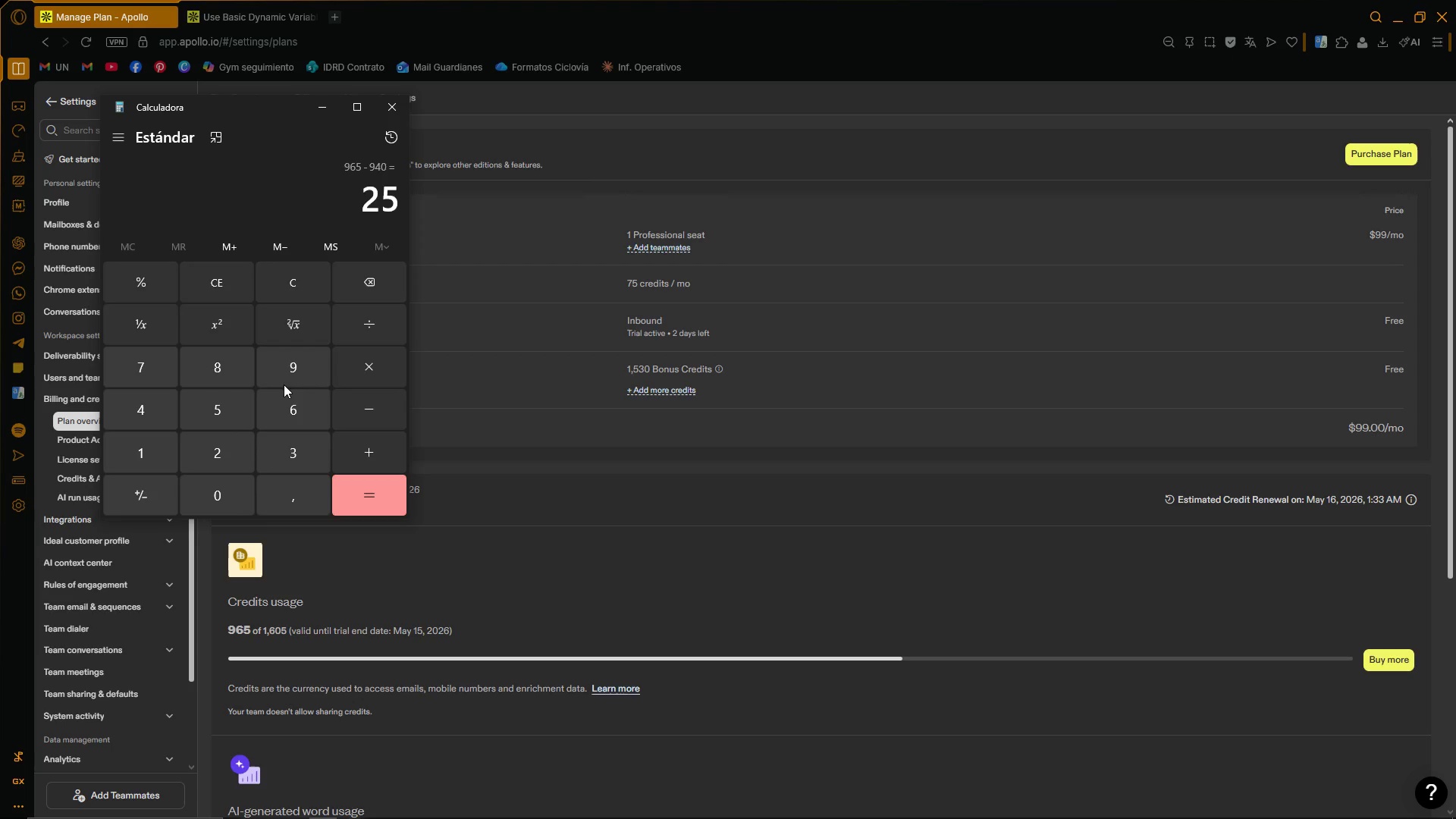 
left_click([226, 277])
 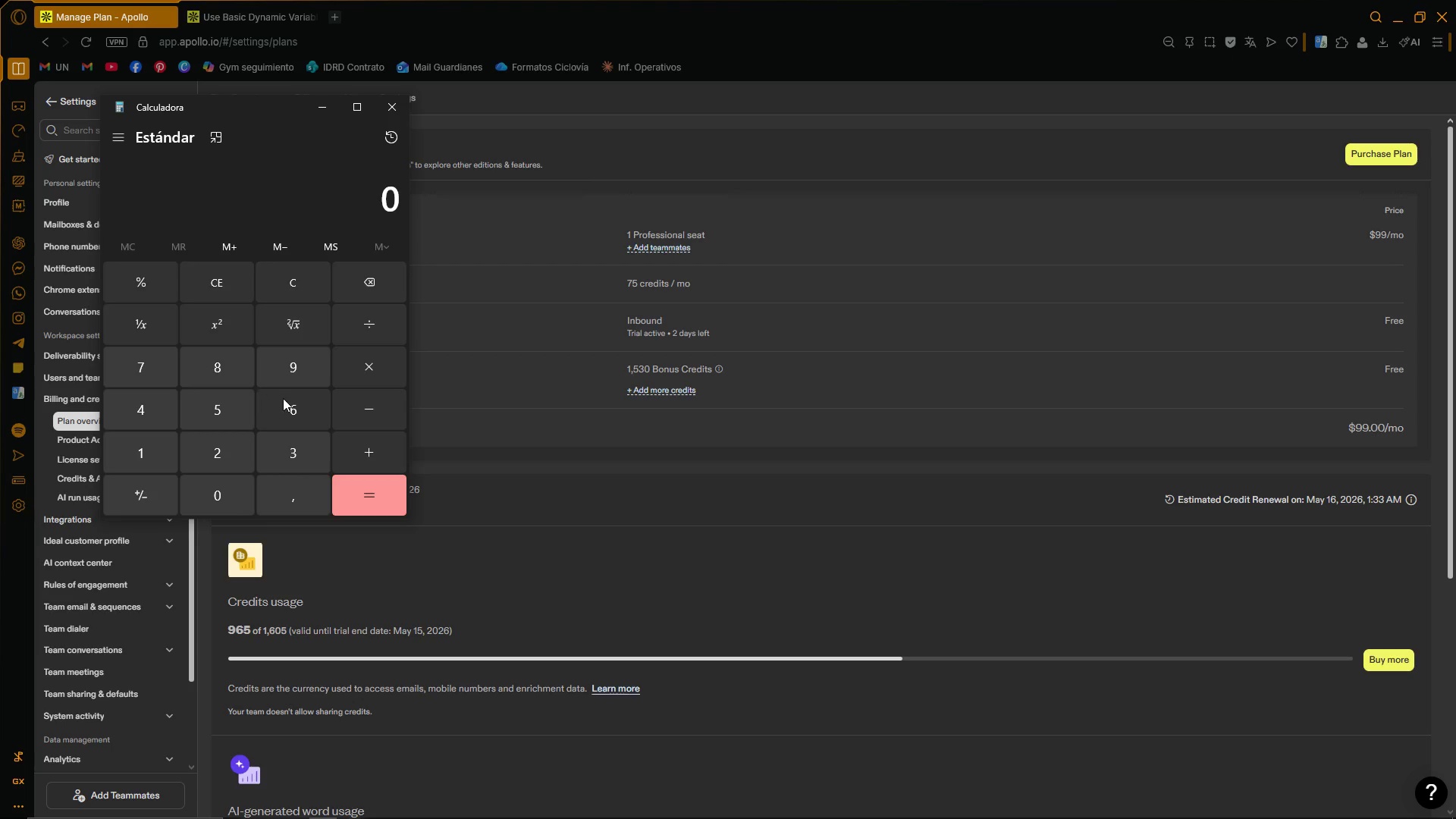 
left_click([287, 377])
 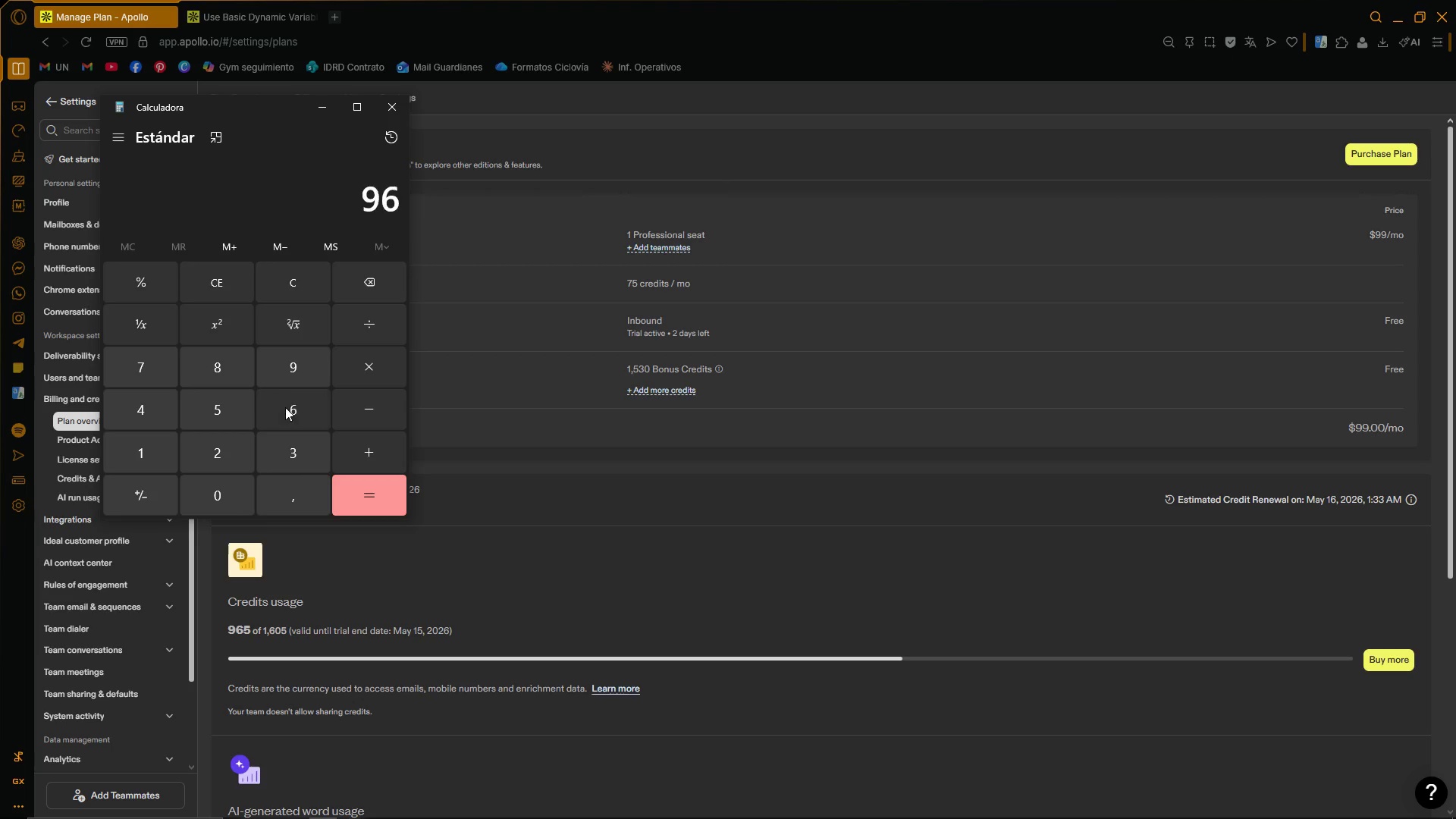 
triple_click([238, 406])
 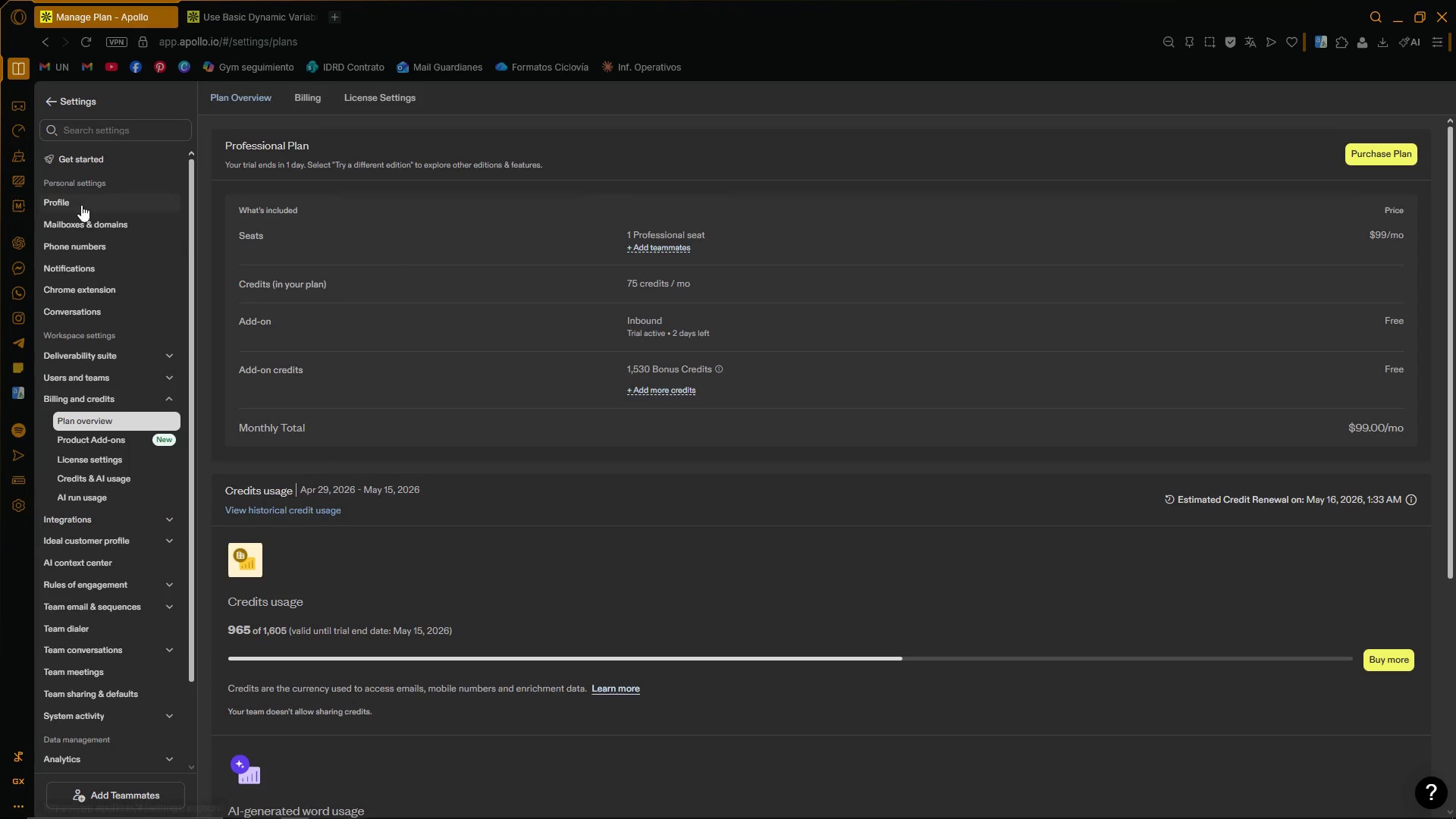 
left_click([46, 96])
 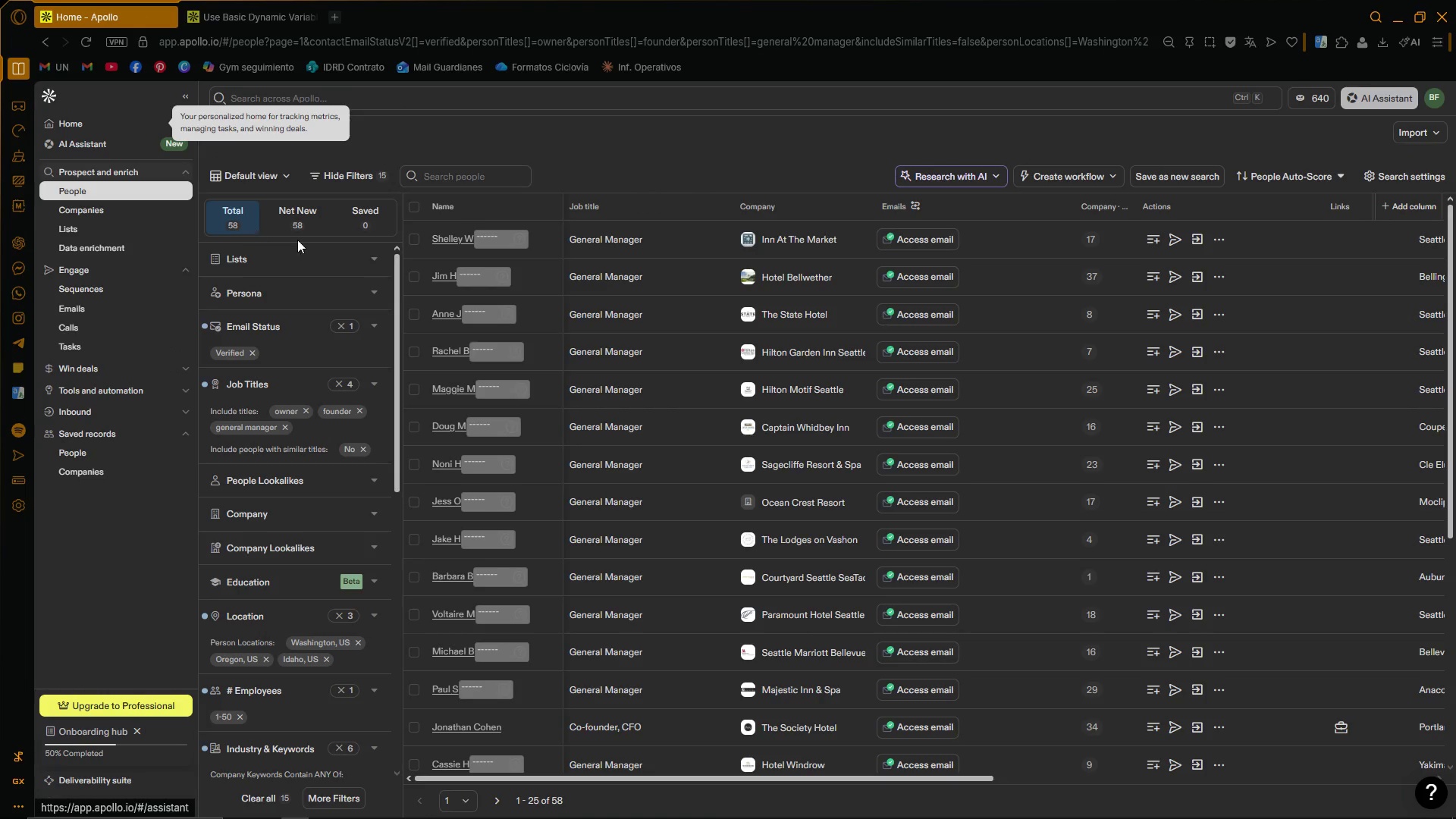 
scroll: coordinate [386, 430], scroll_direction: down, amount: 2.0
 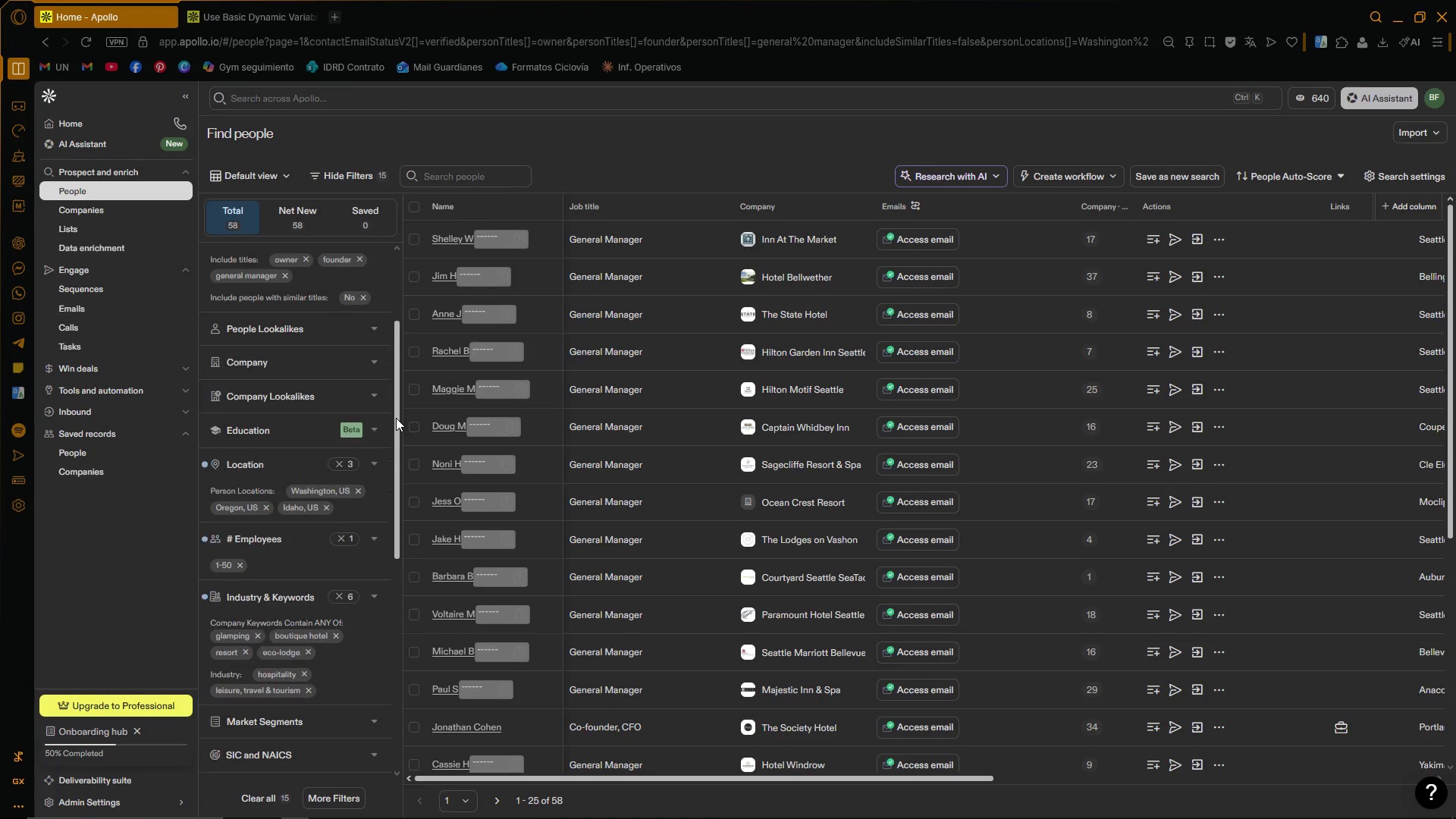 
scroll: coordinate [397, 413], scroll_direction: up, amount: 2.0
 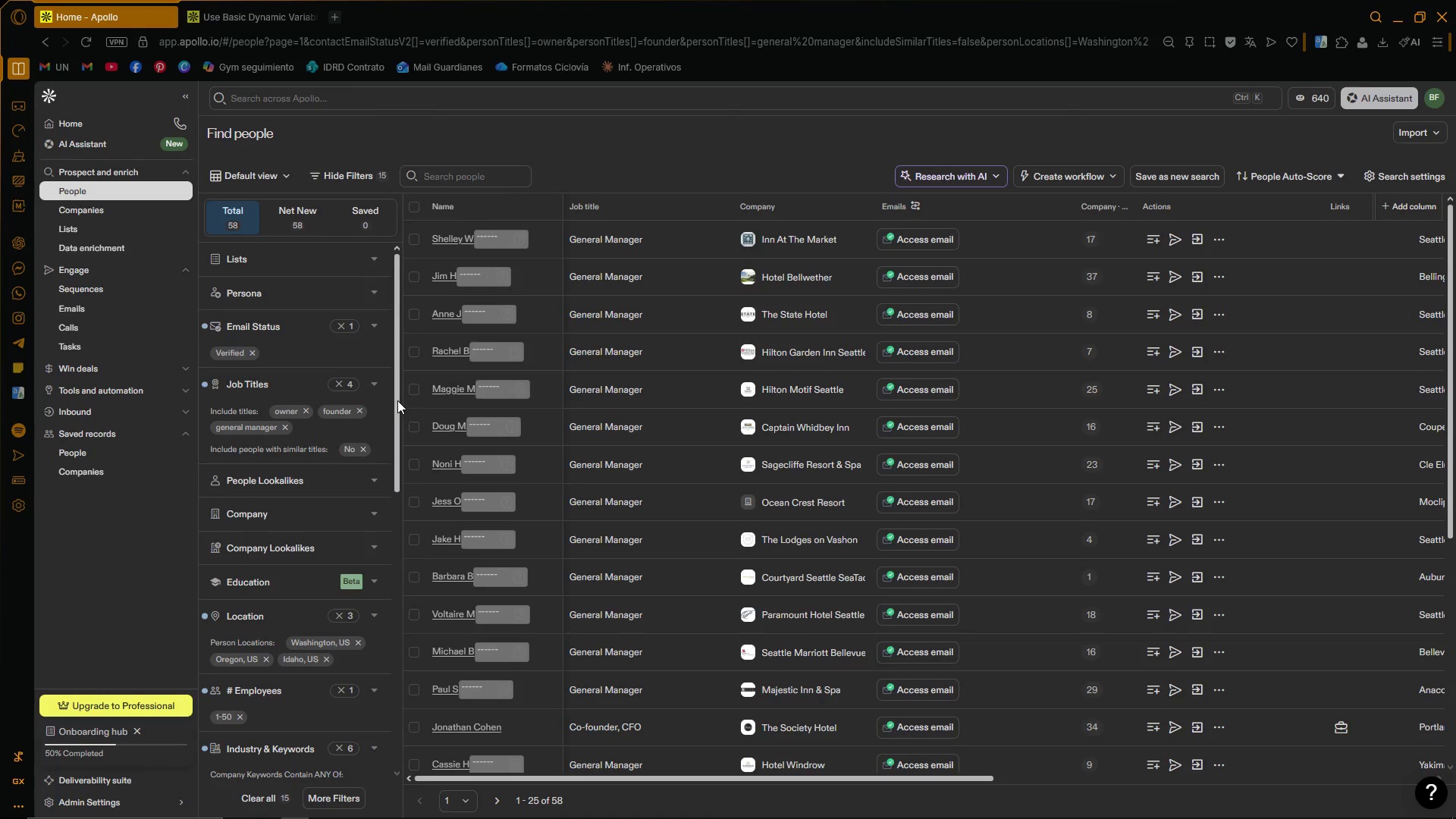 
scroll: coordinate [394, 403], scroll_direction: down, amount: 7.0
 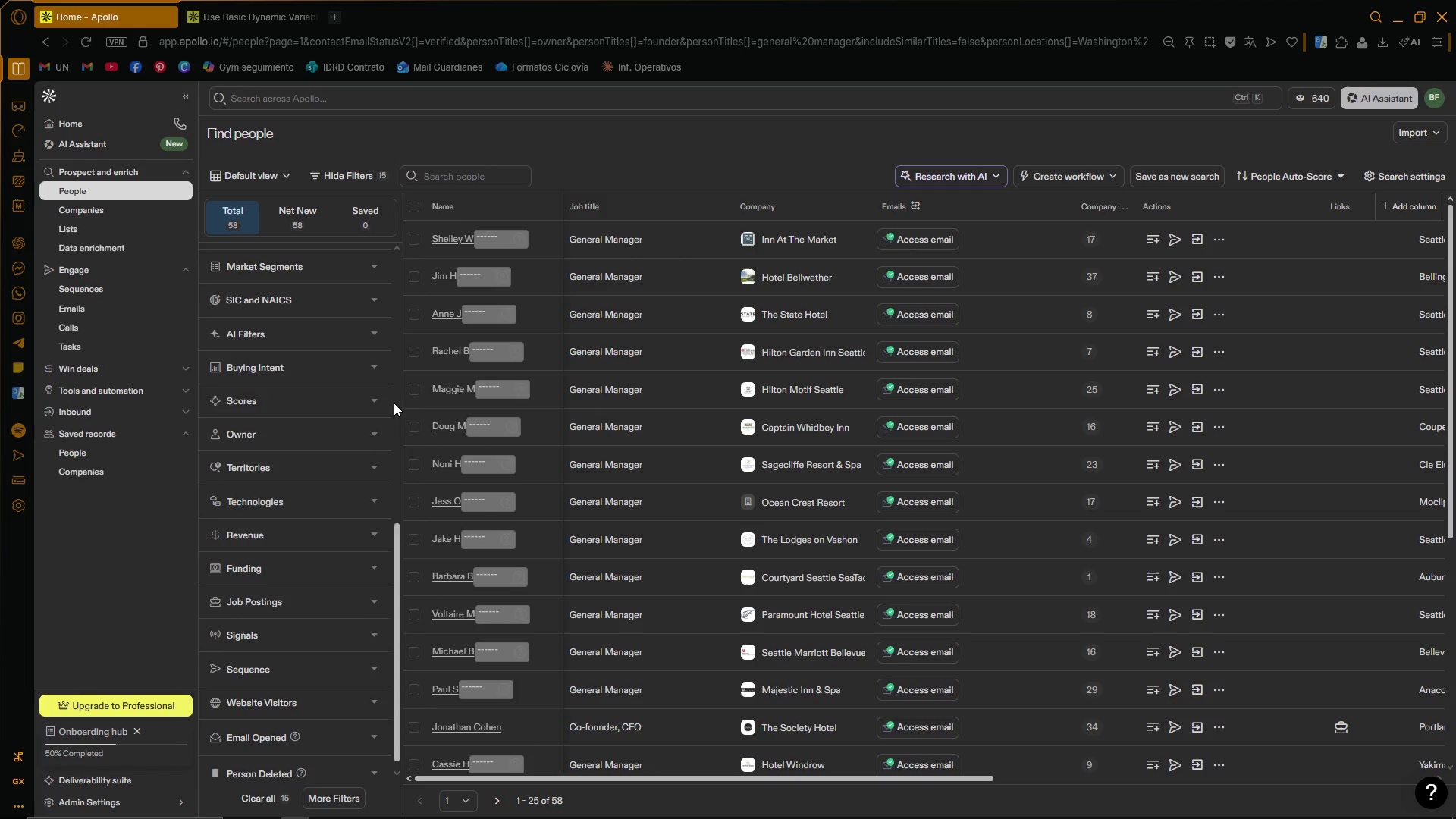 
scroll: coordinate [393, 402], scroll_direction: up, amount: 10.0
 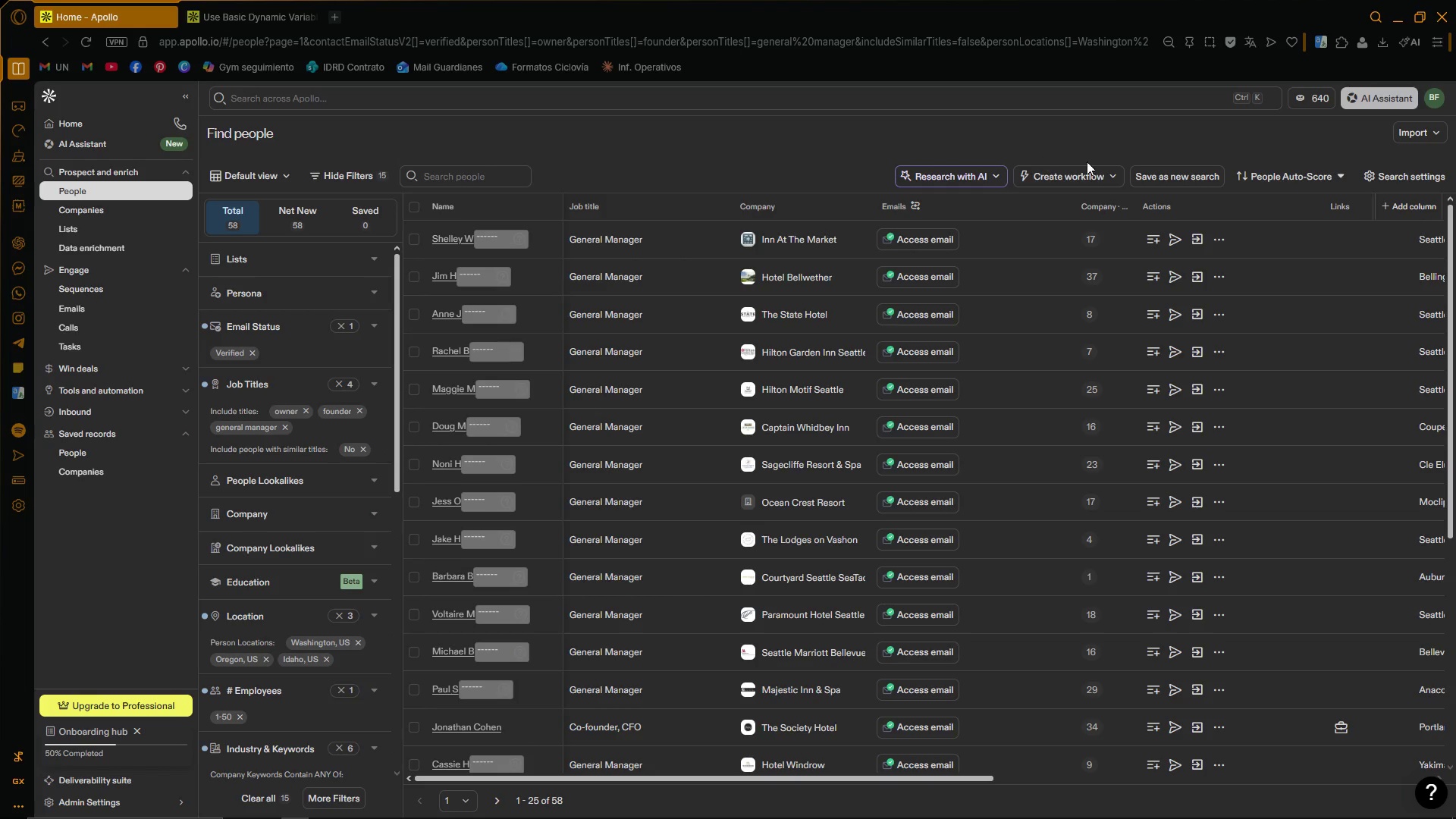 
left_click([1144, 170])
 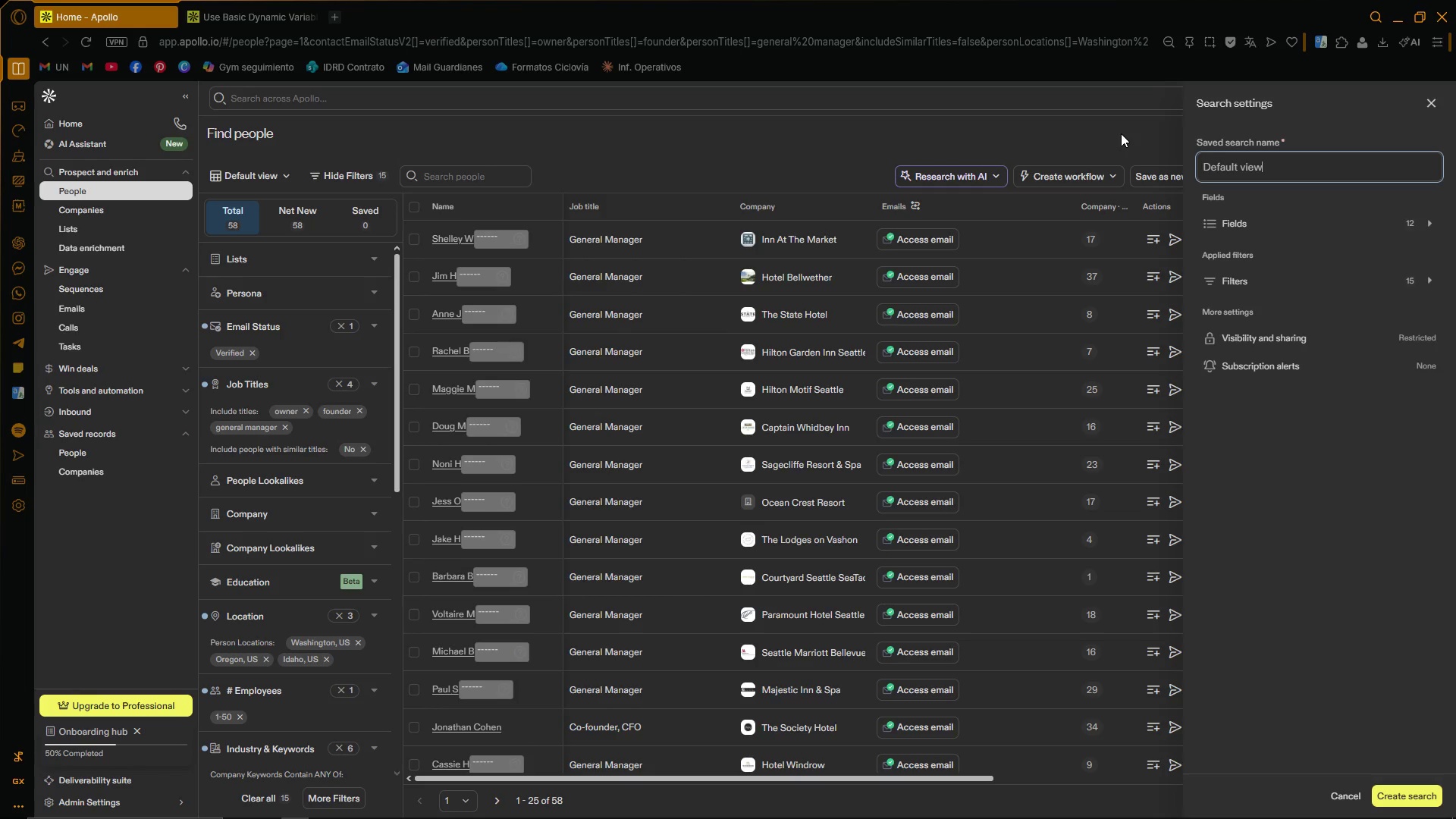 
wait(17.31)
 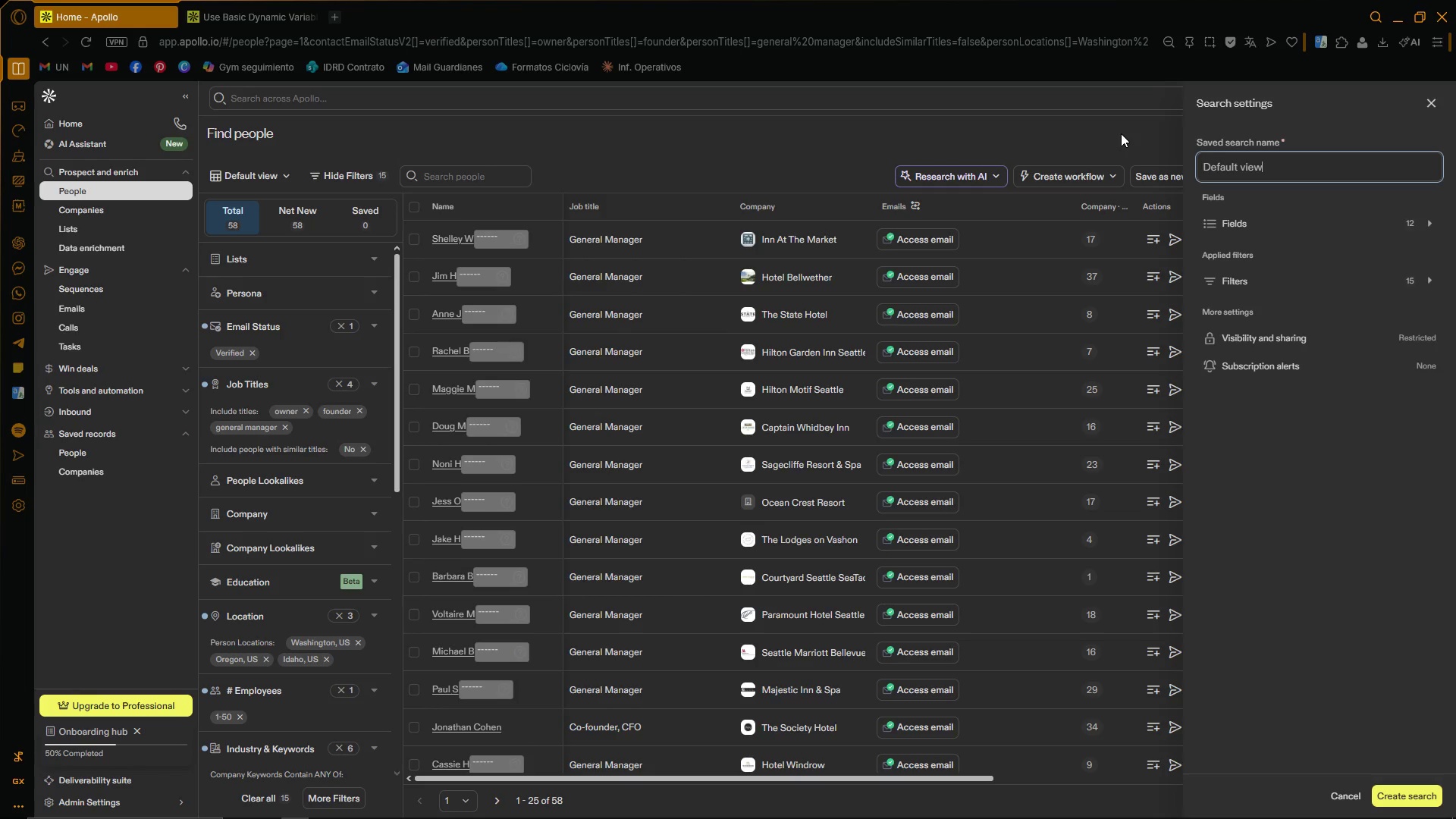 
key(CapsLock)
 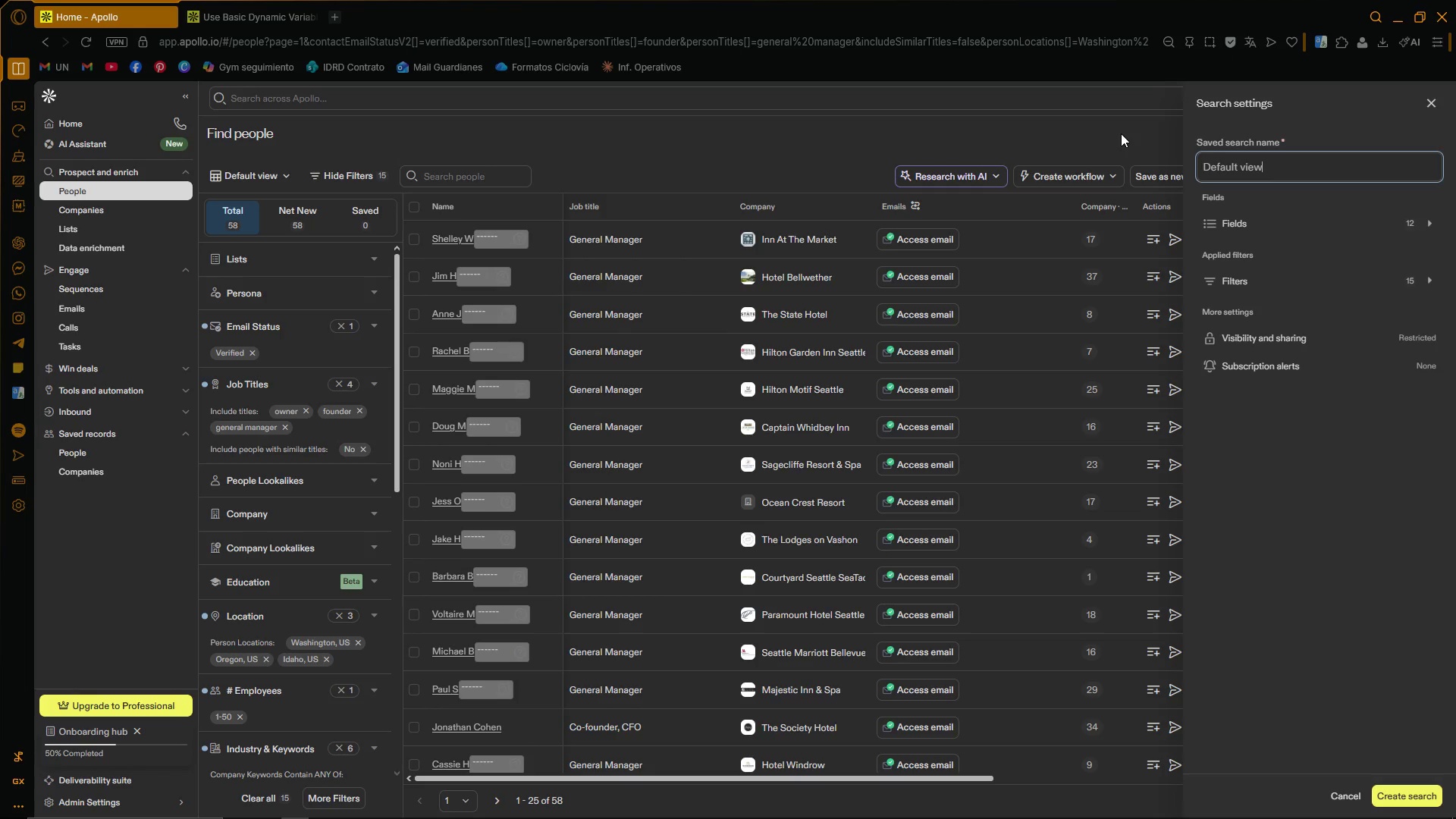 
key(C)
 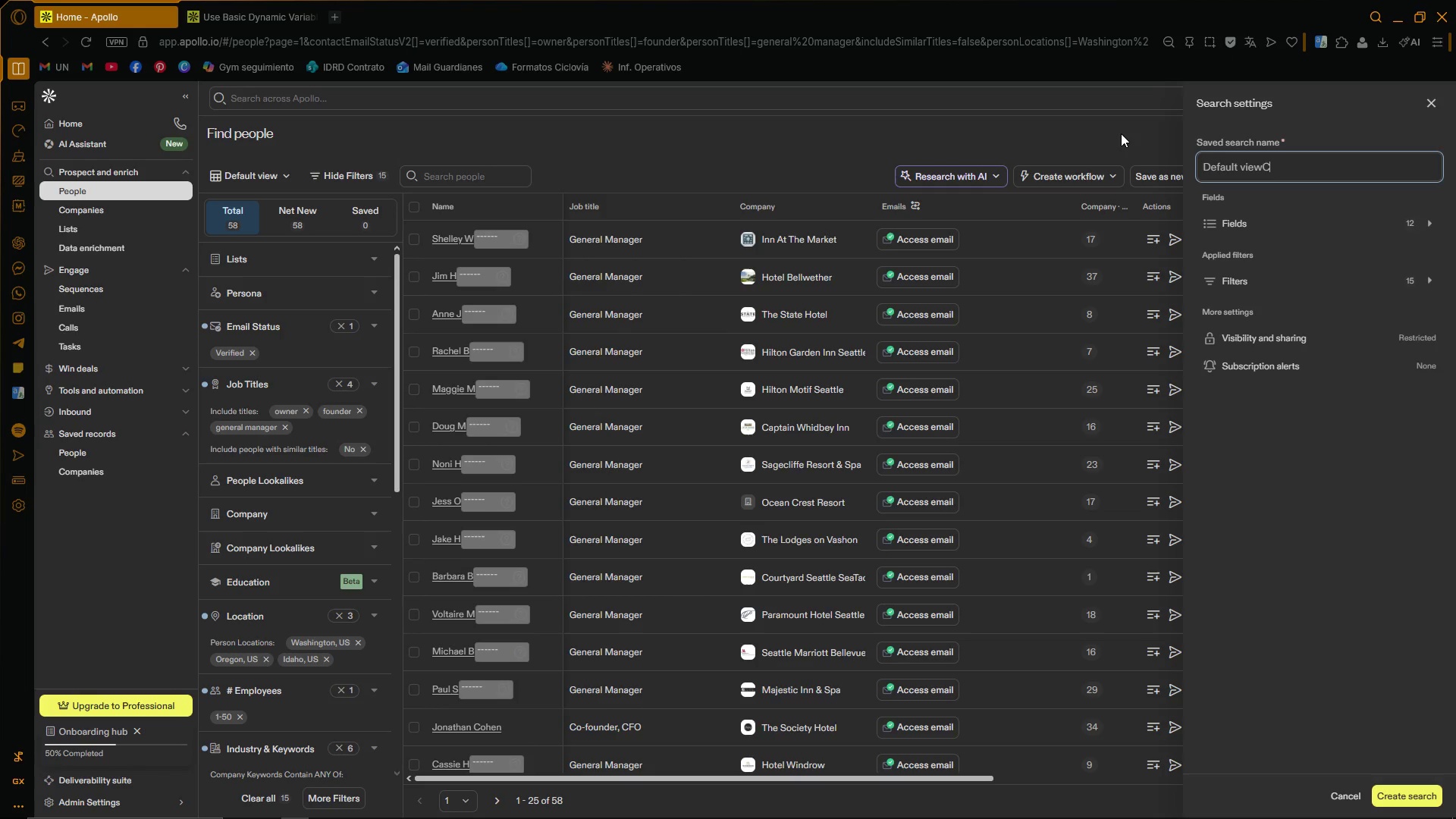 
key(CapsLock)
 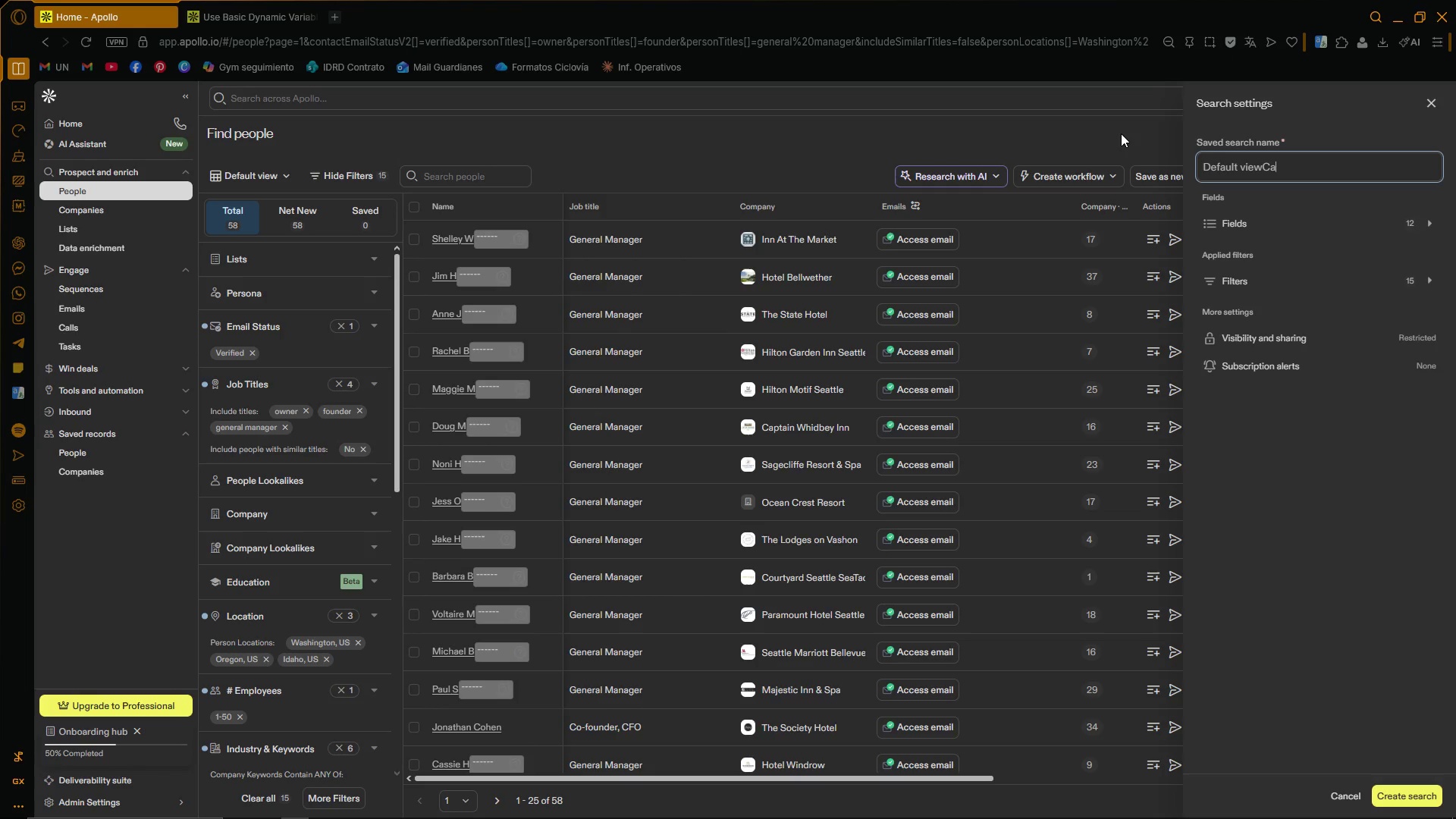 
key(A)
 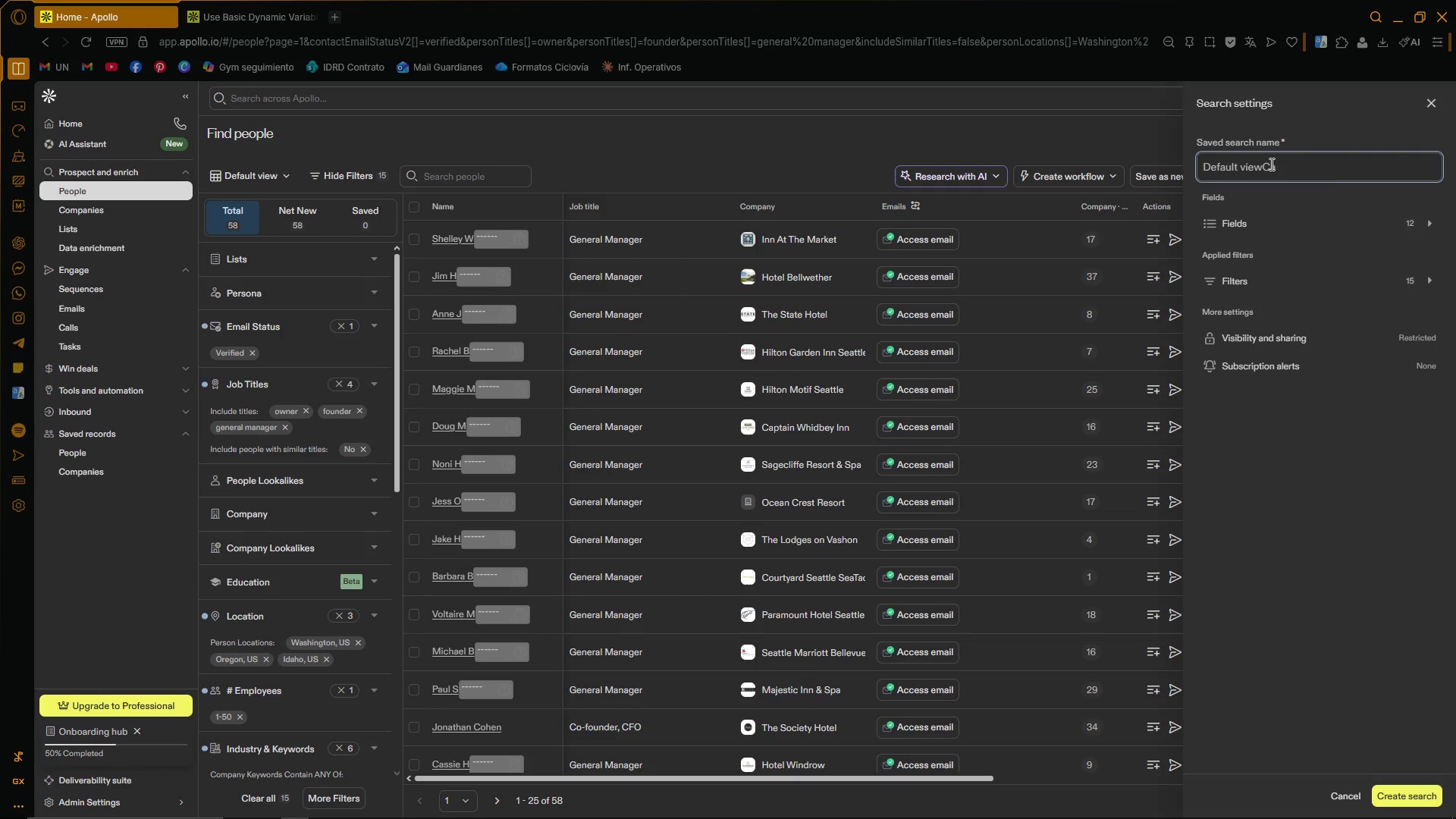 
left_click([1335, 171])
 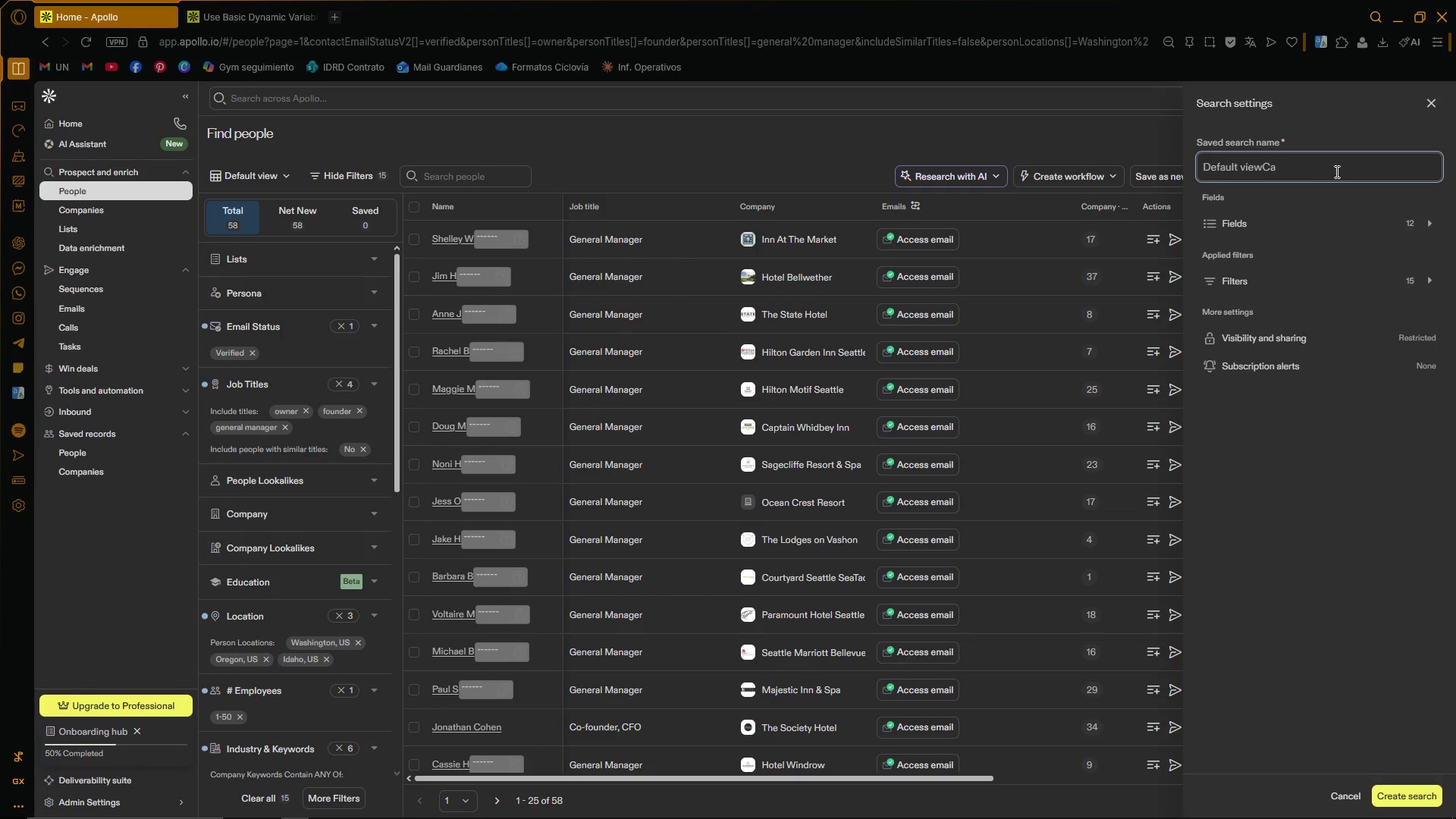 
key(Backspace)
key(Backspace)
key(Backspace)
key(Backspace)
key(Backspace)
key(Backspace)
key(Backspace)
key(Backspace)
key(Backspace)
key(Backspace)
key(Backspace)
key(Backspace)
key(Backspace)
key(Backspace)
type(Canvas ^ Crag )
 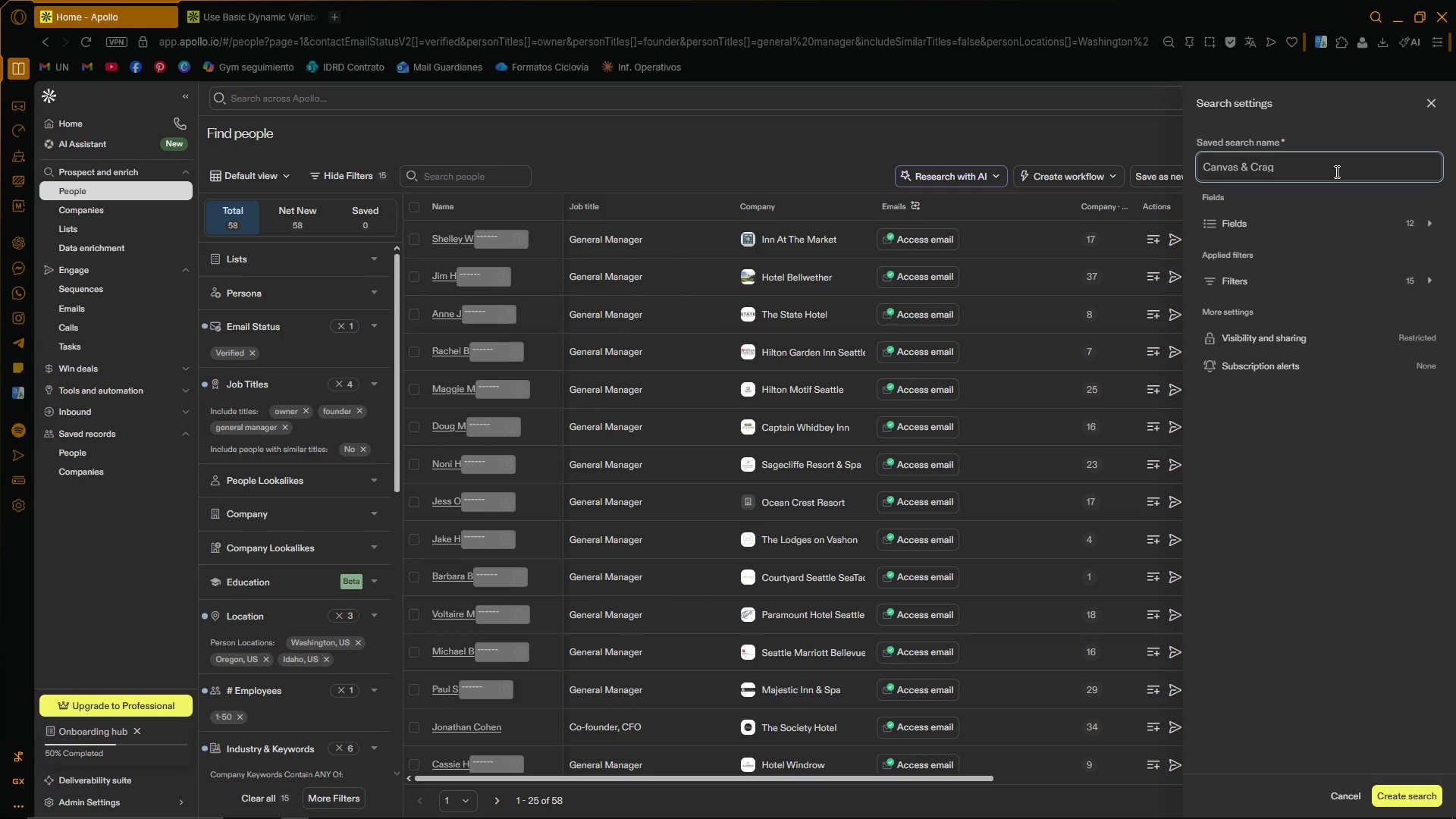 
wait(6.58)
 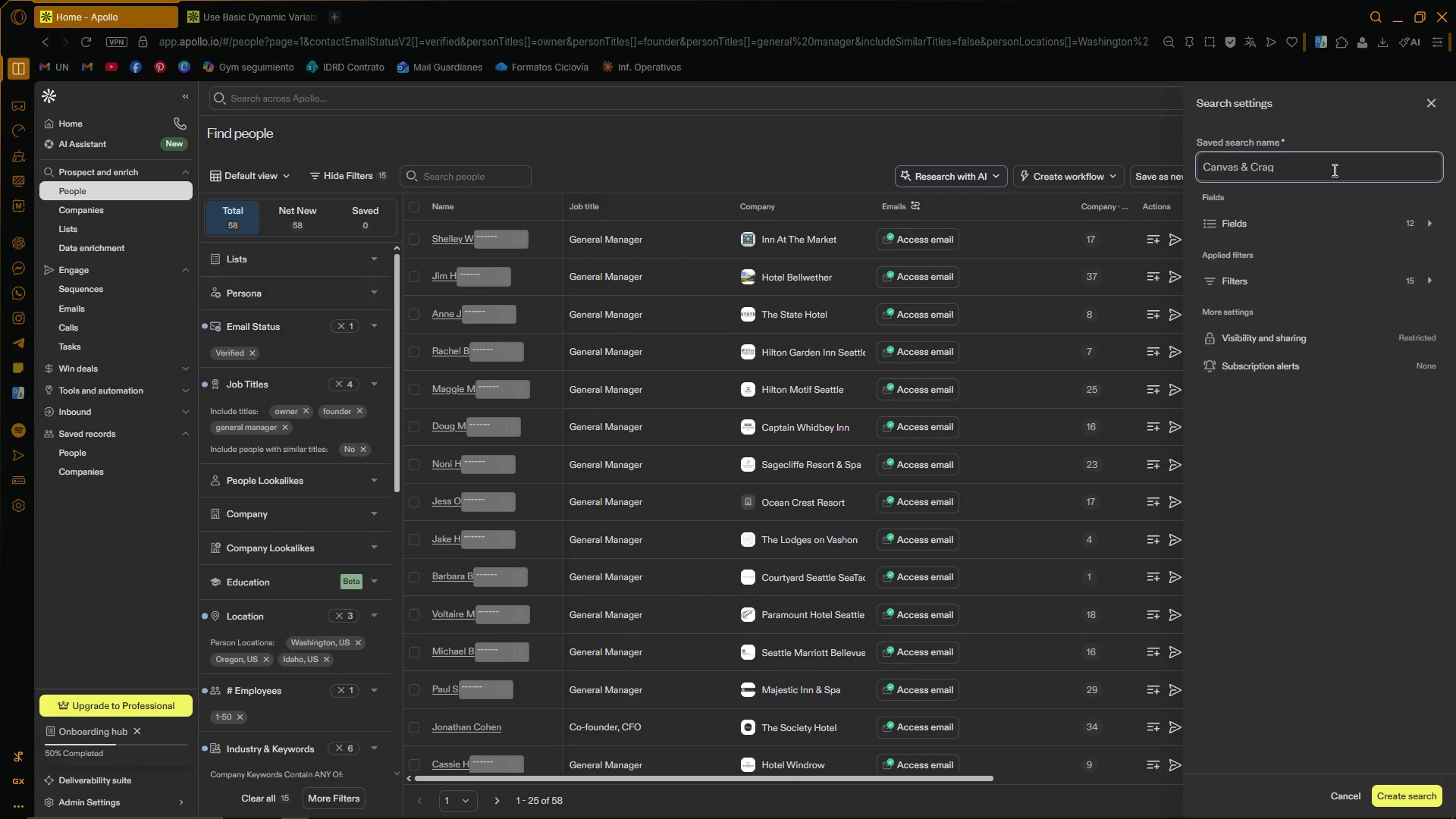 
type(- PNW Eco-Luxury)
 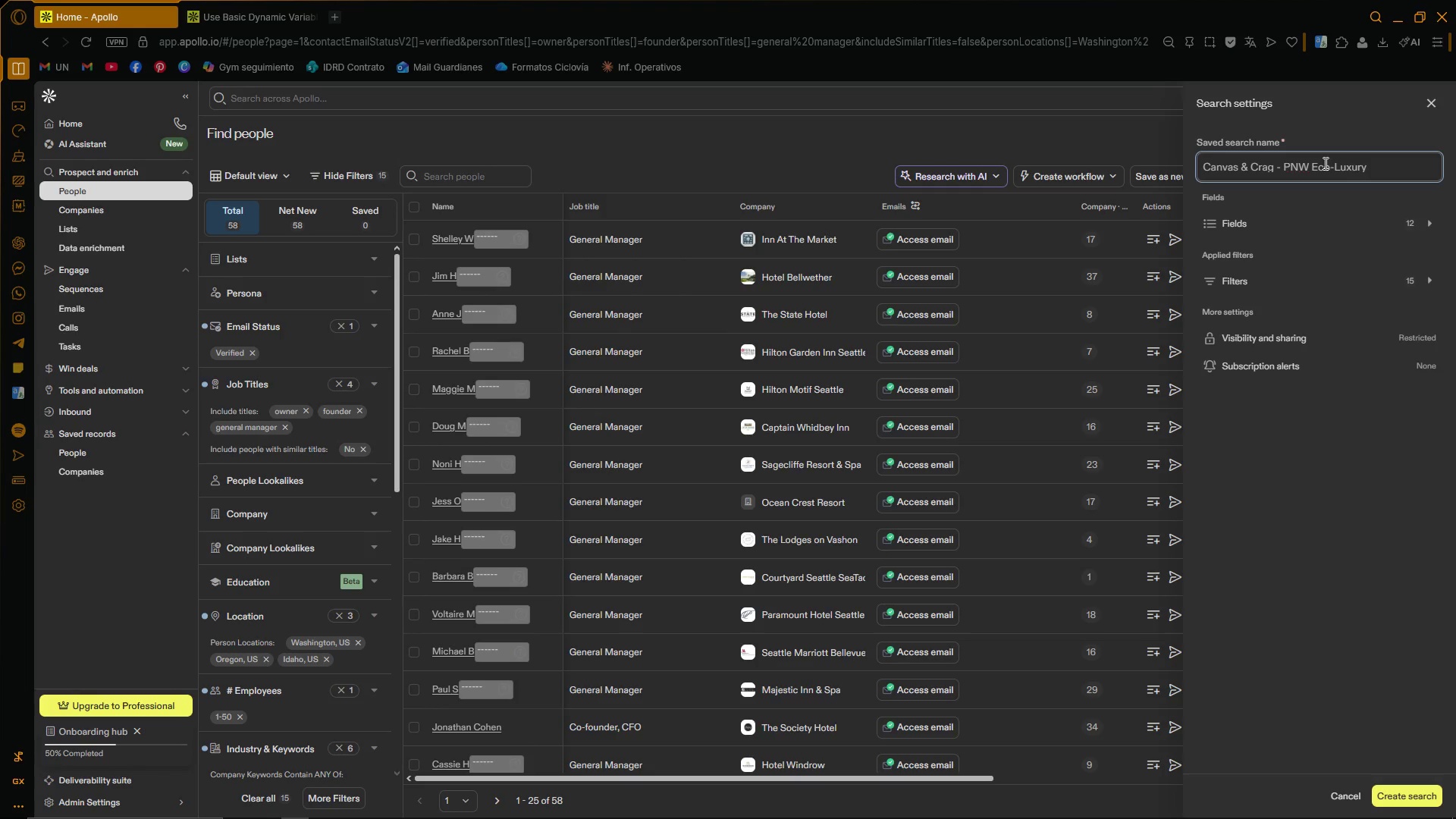 
wait(12.03)
 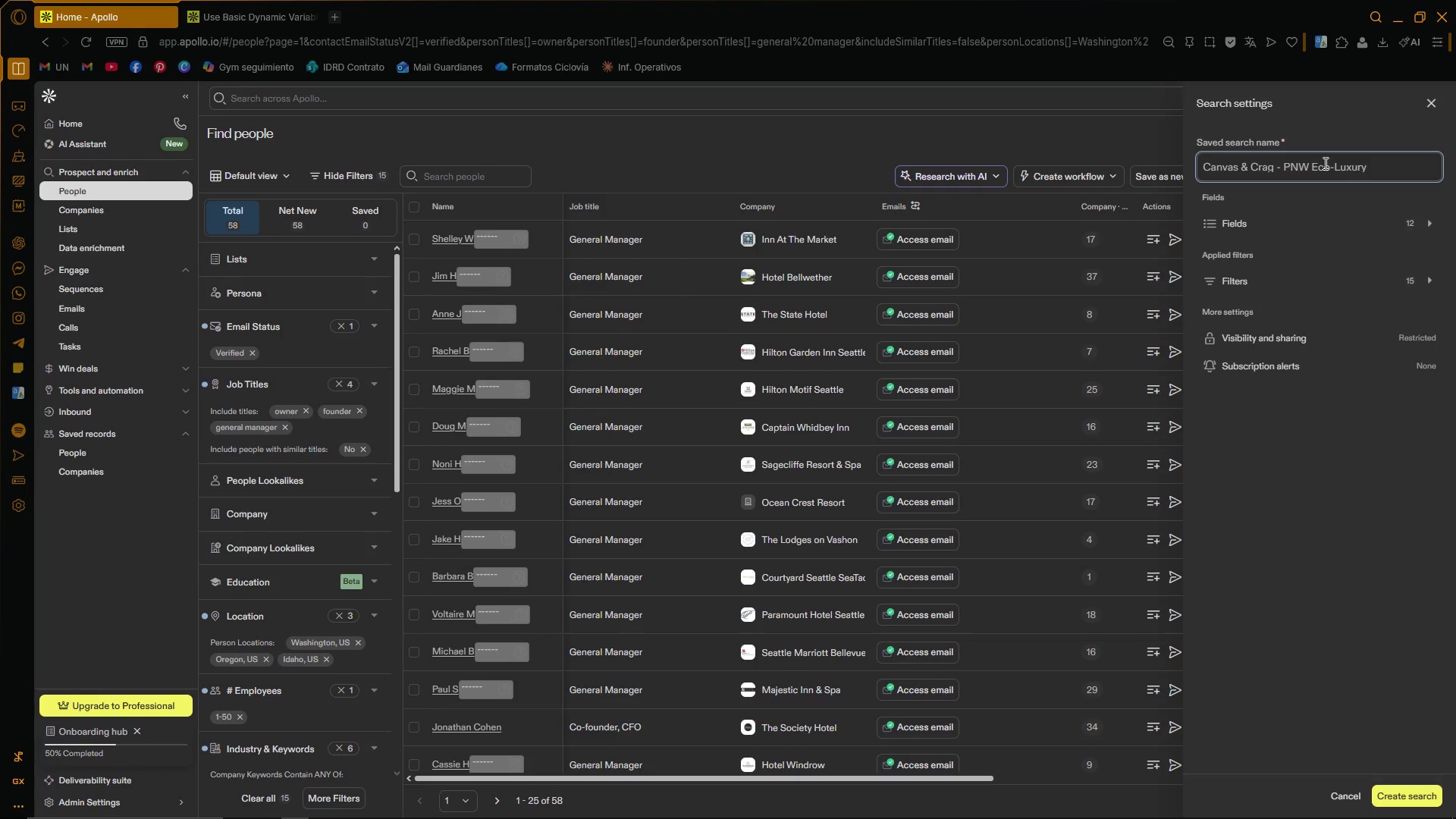 
left_click([1397, 795])
 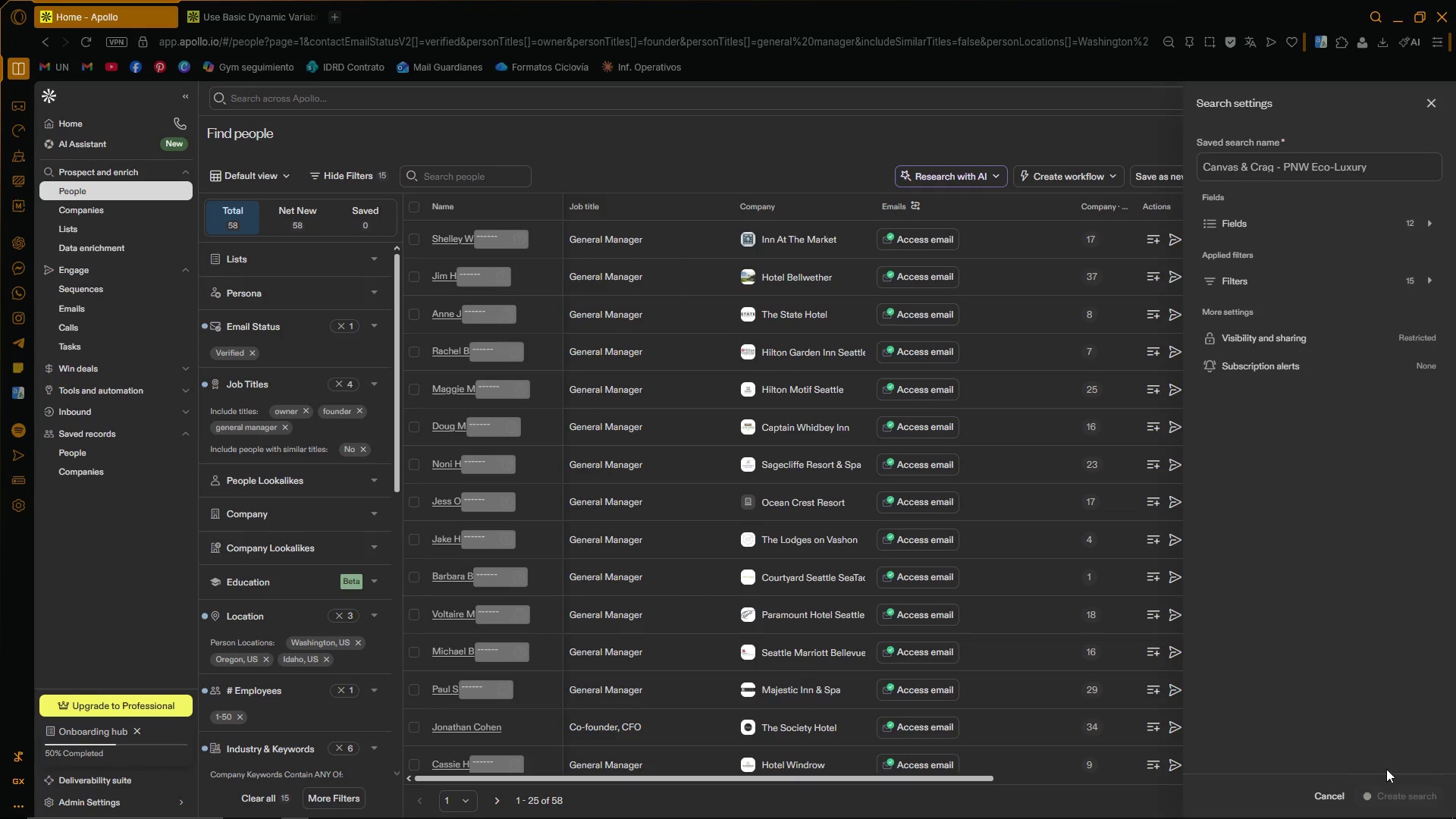 
mouse_move([1273, 686])
 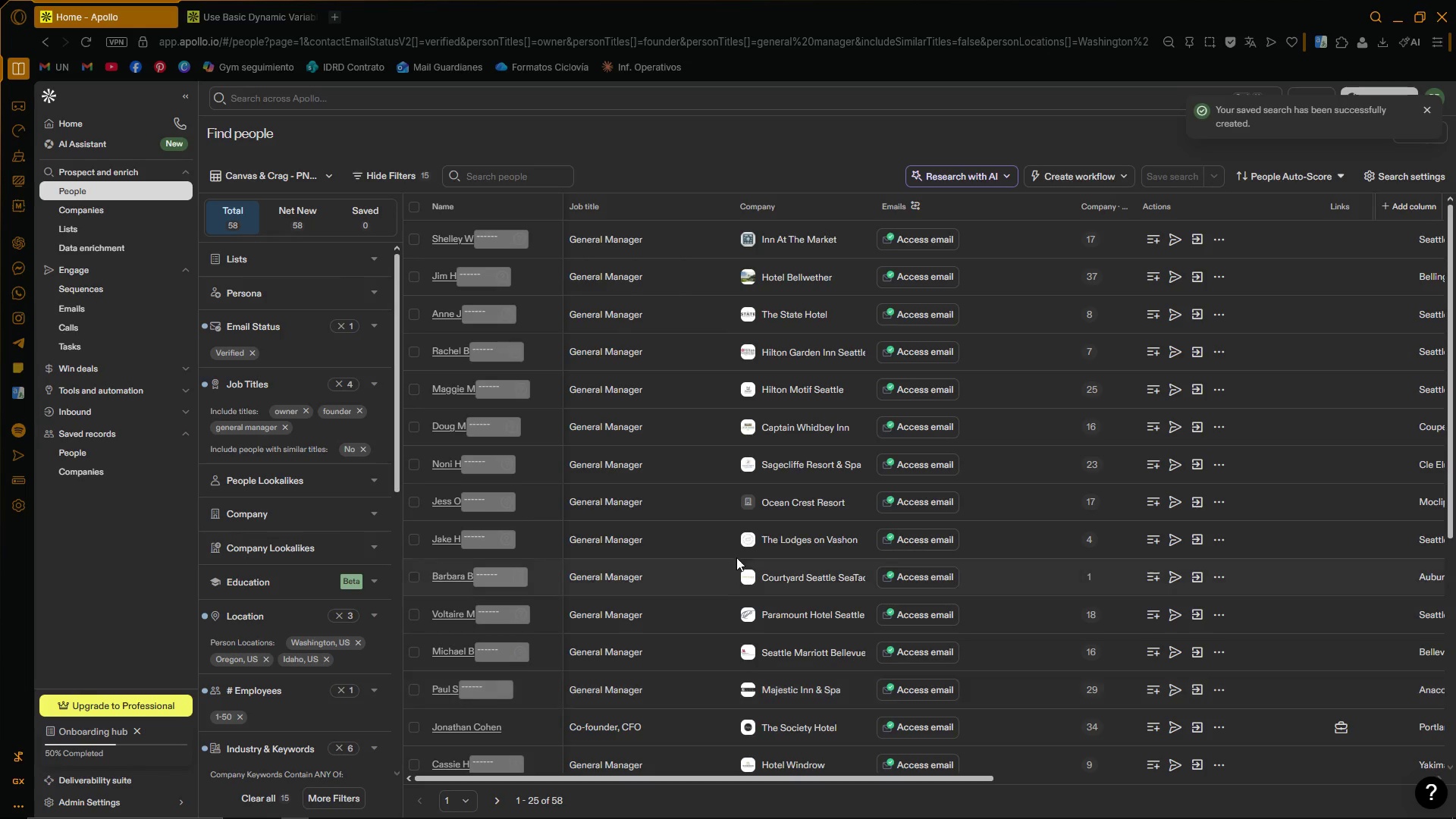 
left_click([172, 802])
 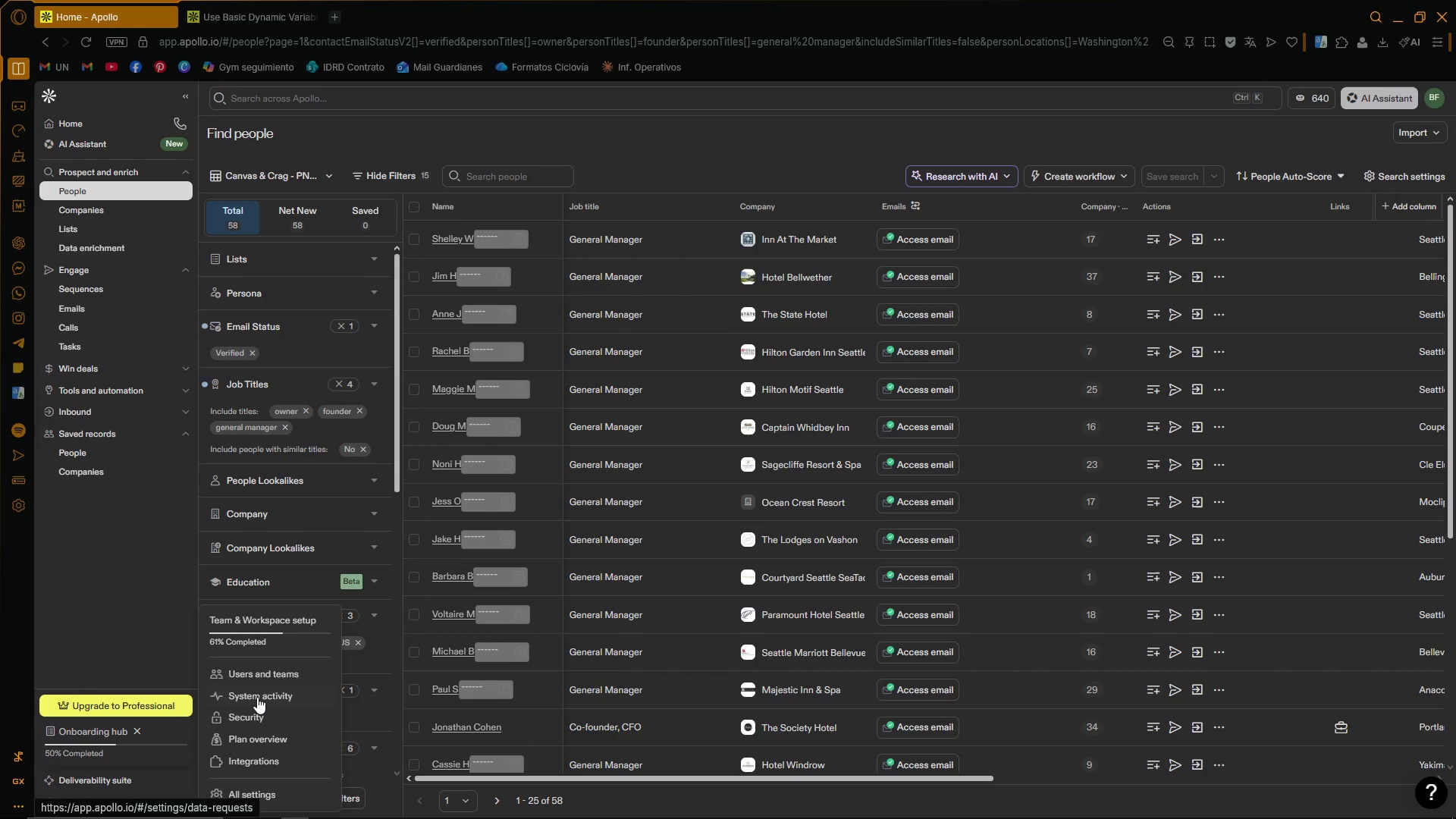 
left_click([261, 744])